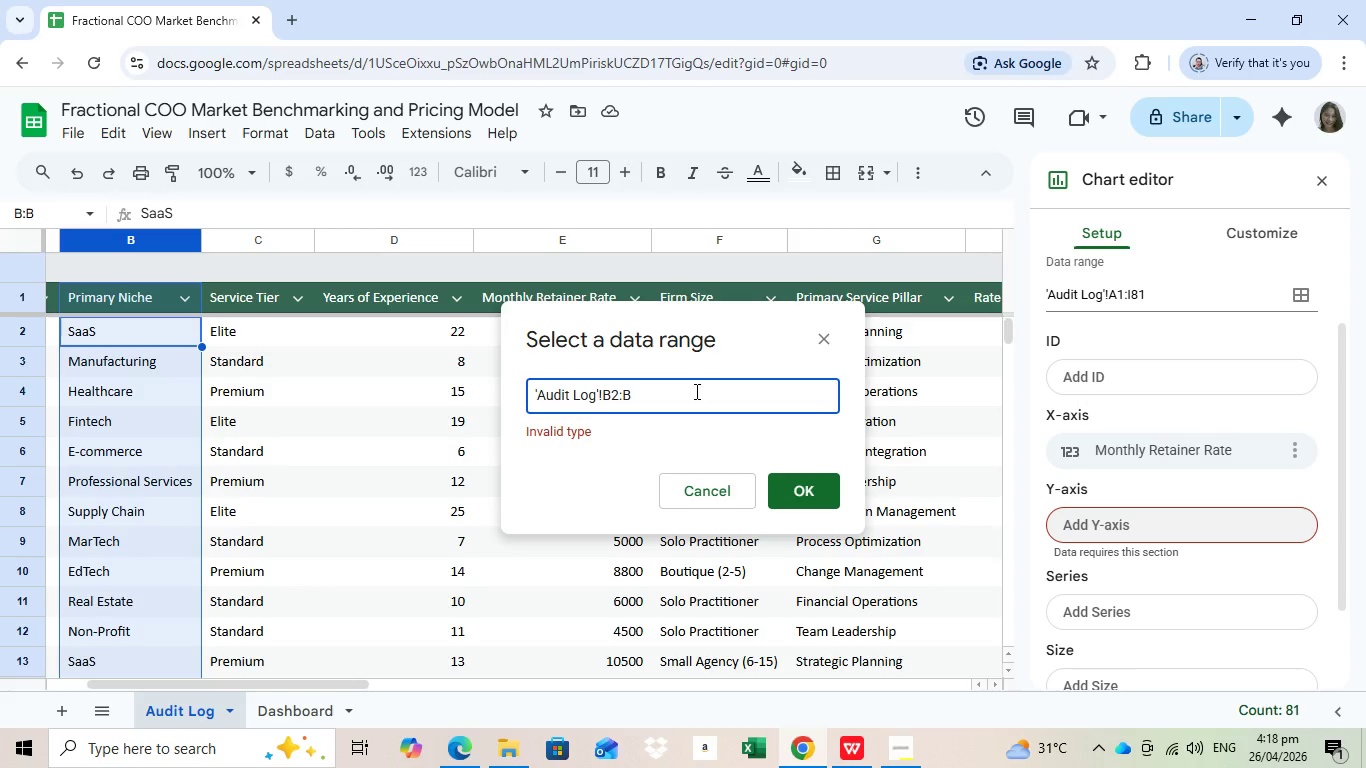 
left_click([695, 391])
 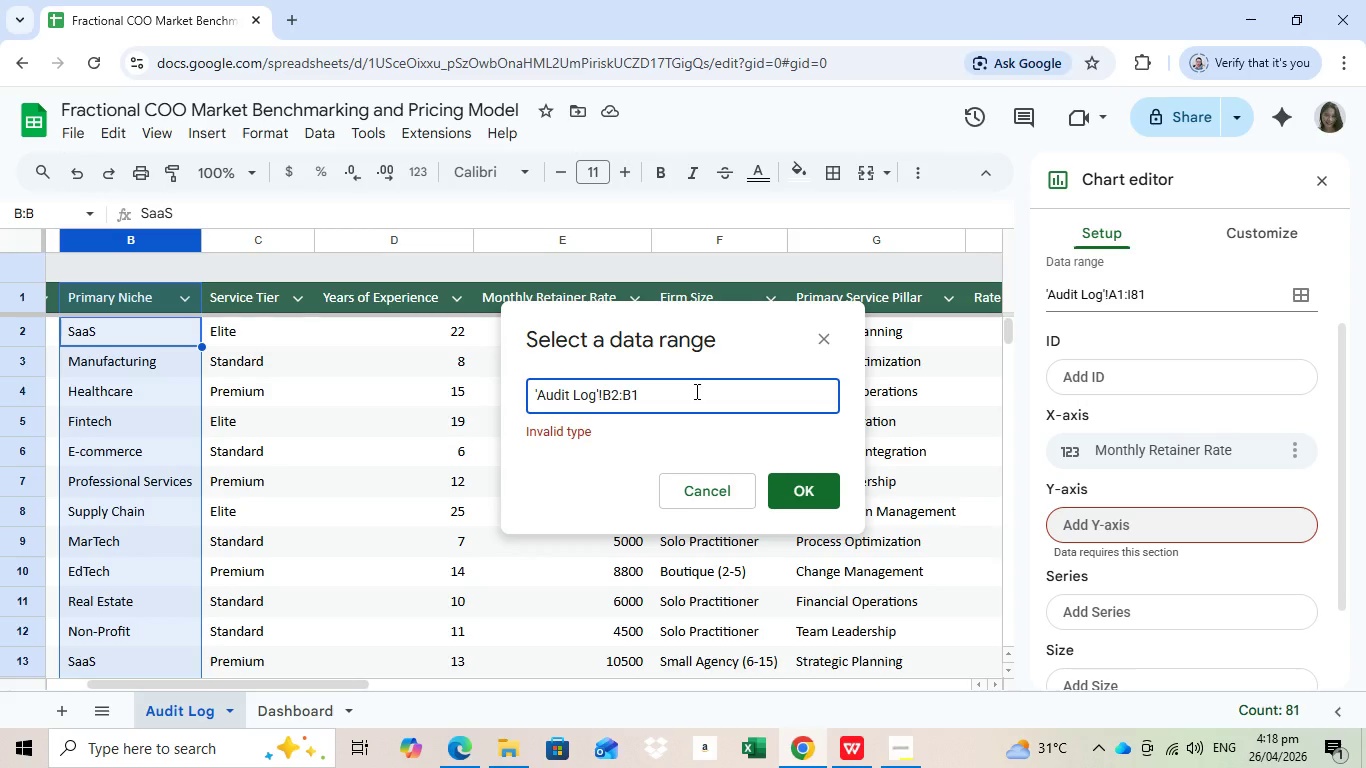 
type(100)
 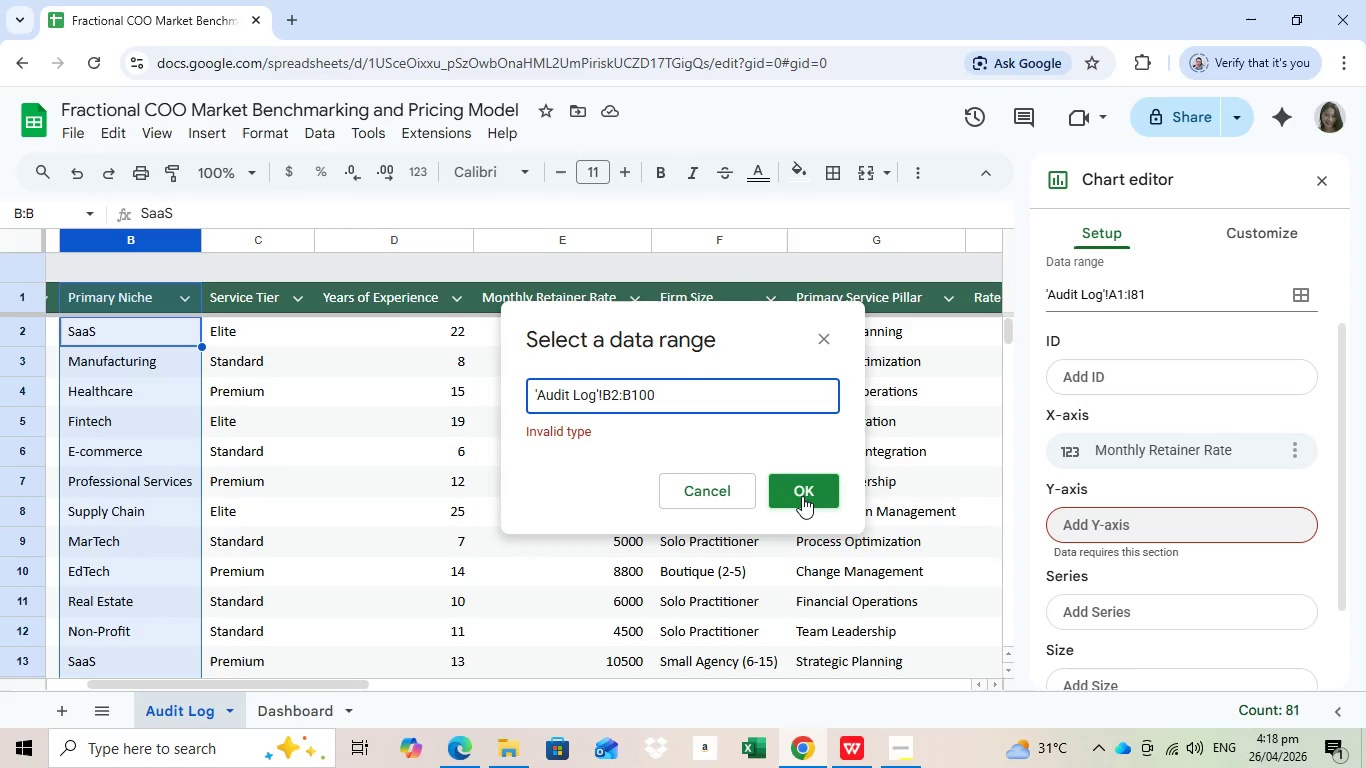 
left_click([802, 496])
 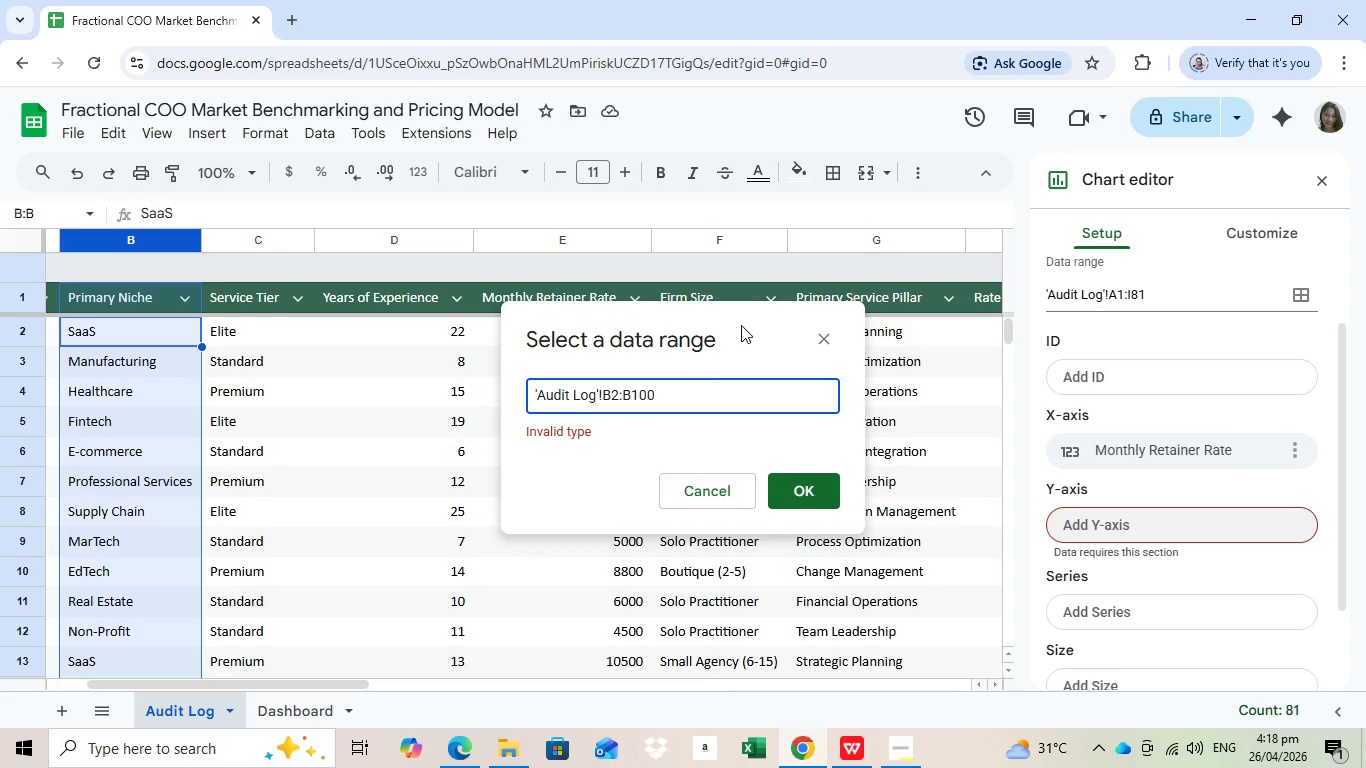 
left_click_drag(start_coordinate=[741, 324], to_coordinate=[916, 187])
 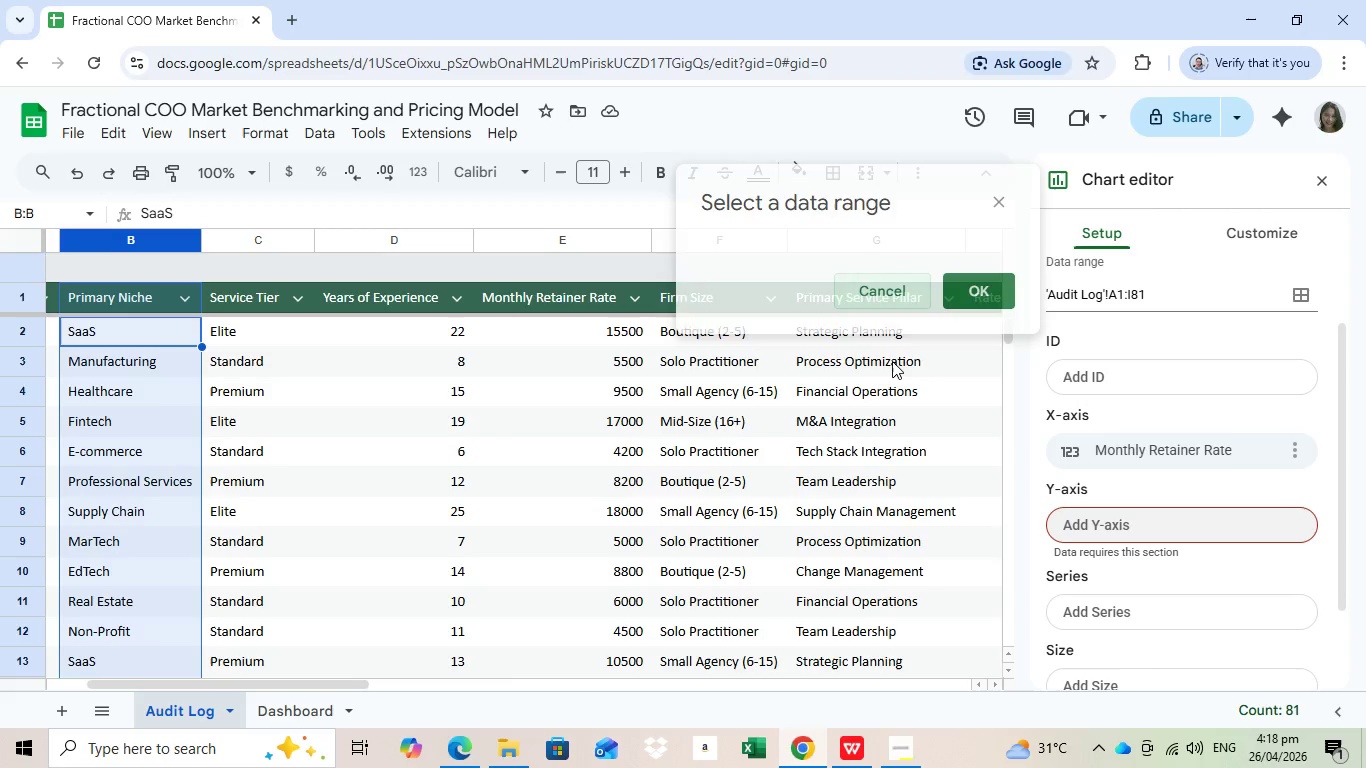 
left_click([892, 360])
 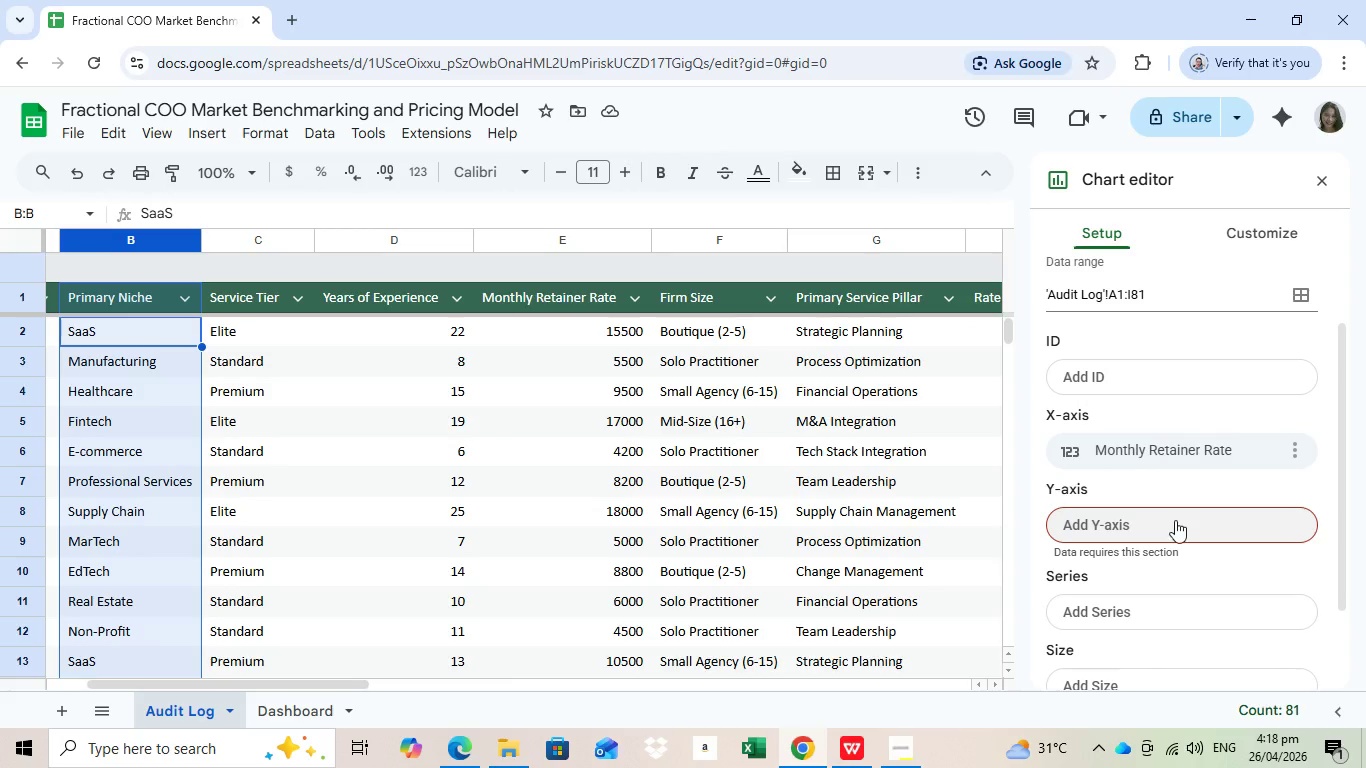 
left_click([1203, 588])
 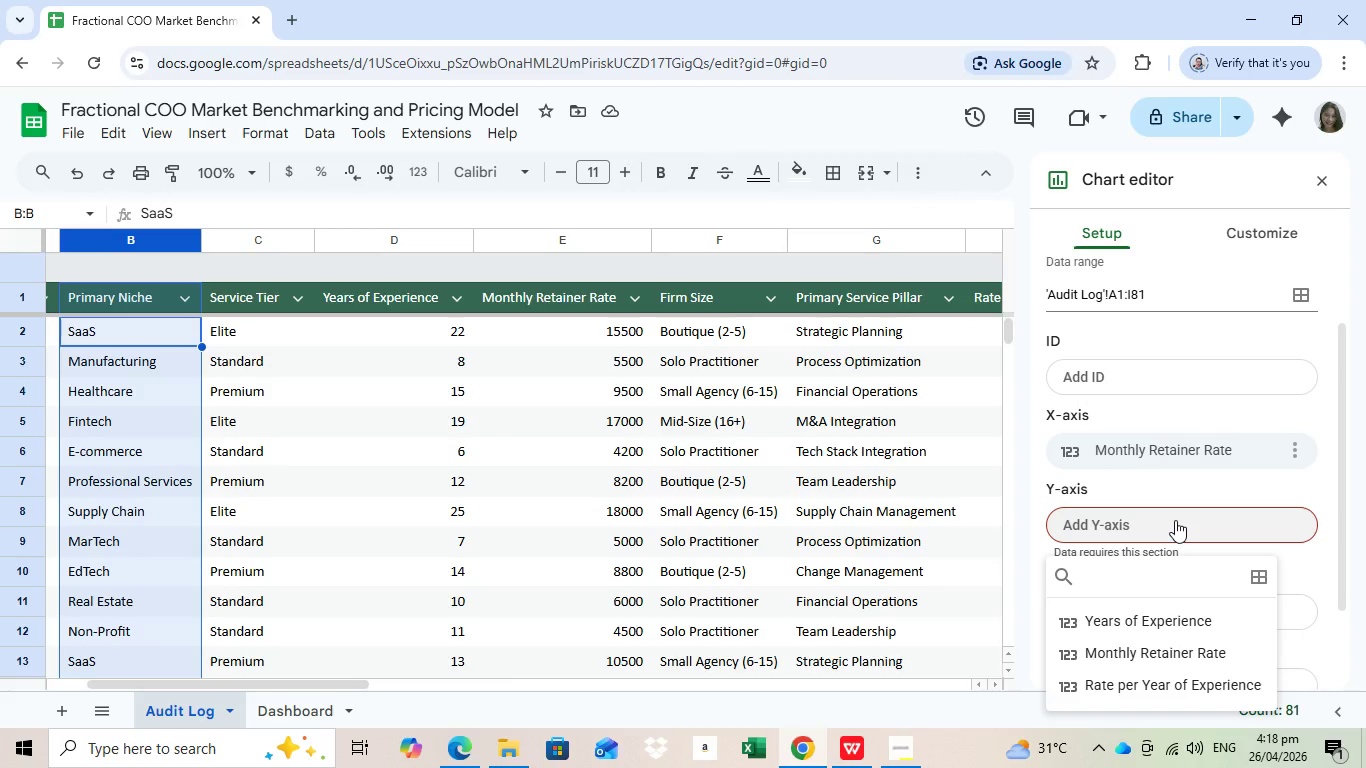 
left_click([1175, 520])
 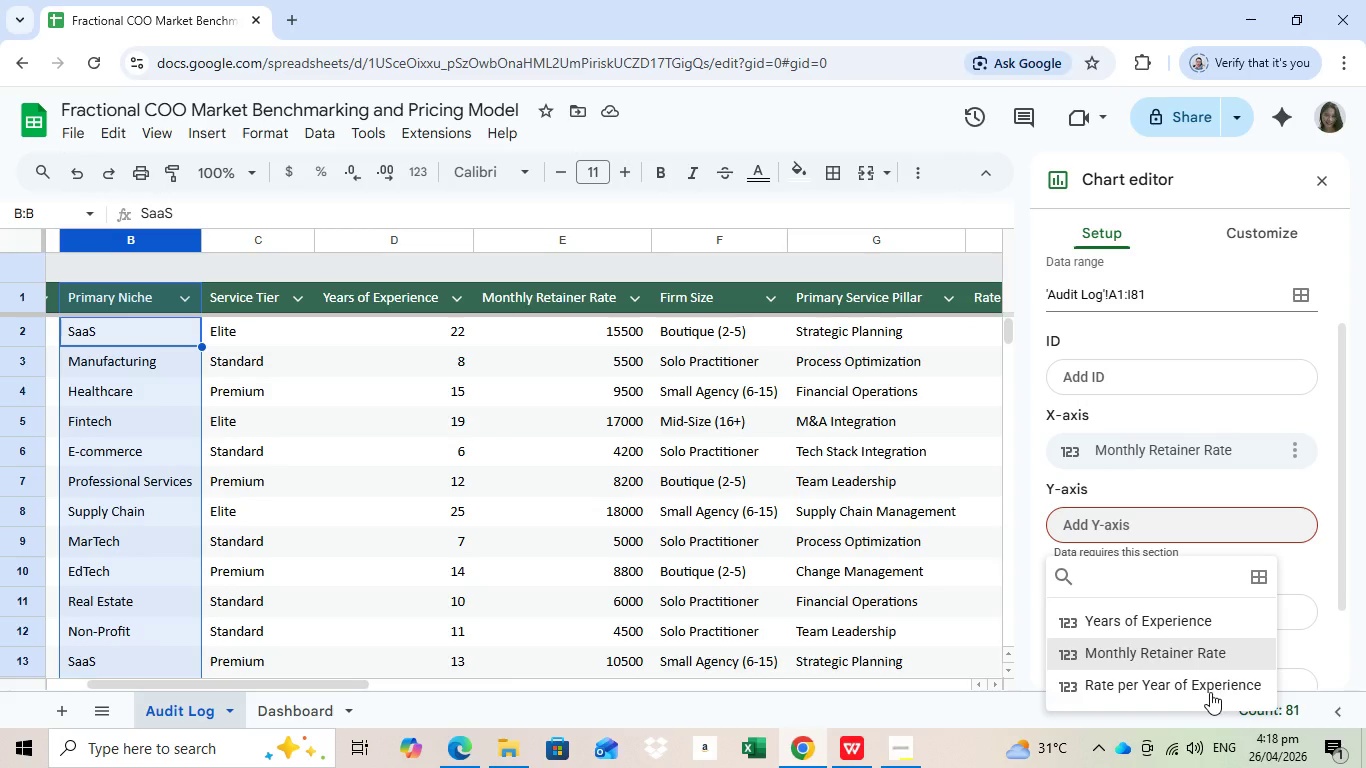 
scroll: coordinate [1224, 665], scroll_direction: down, amount: 2.0
 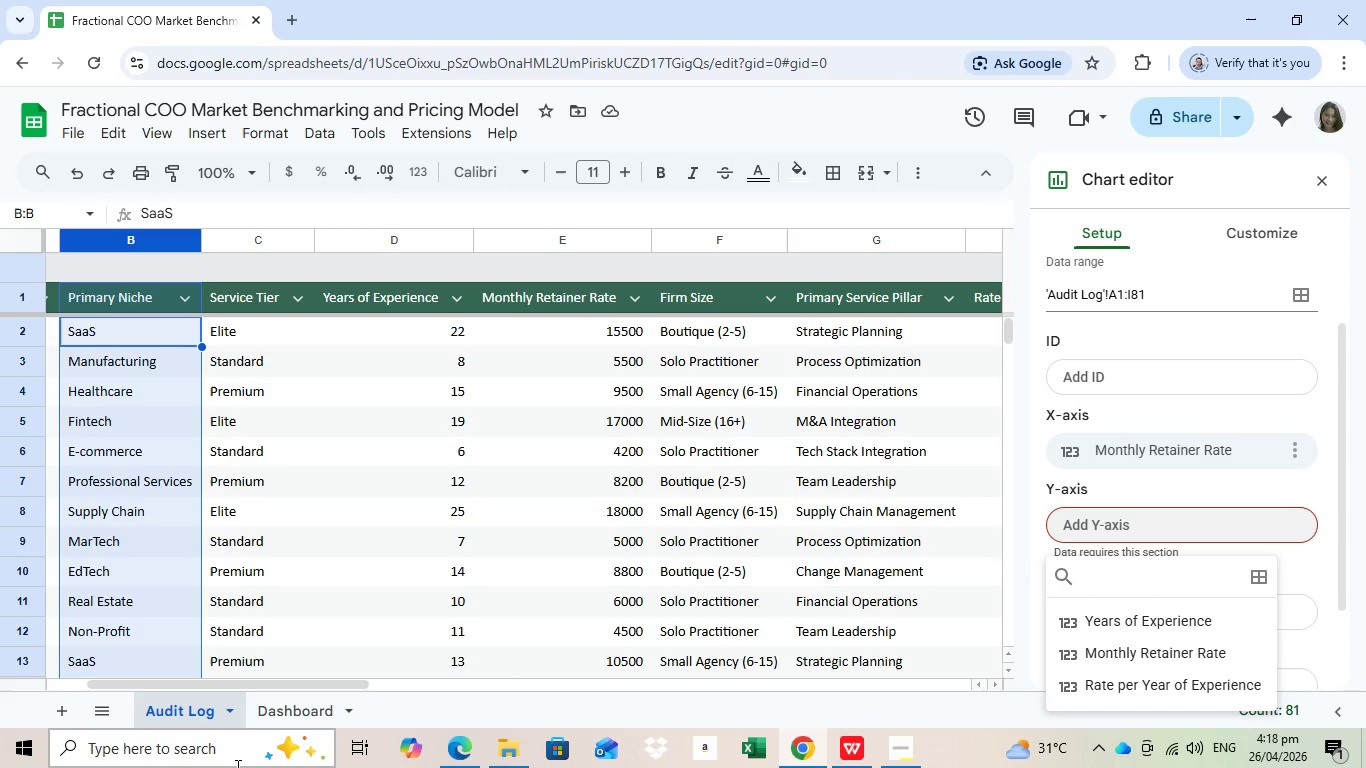 
left_click([266, 716])
 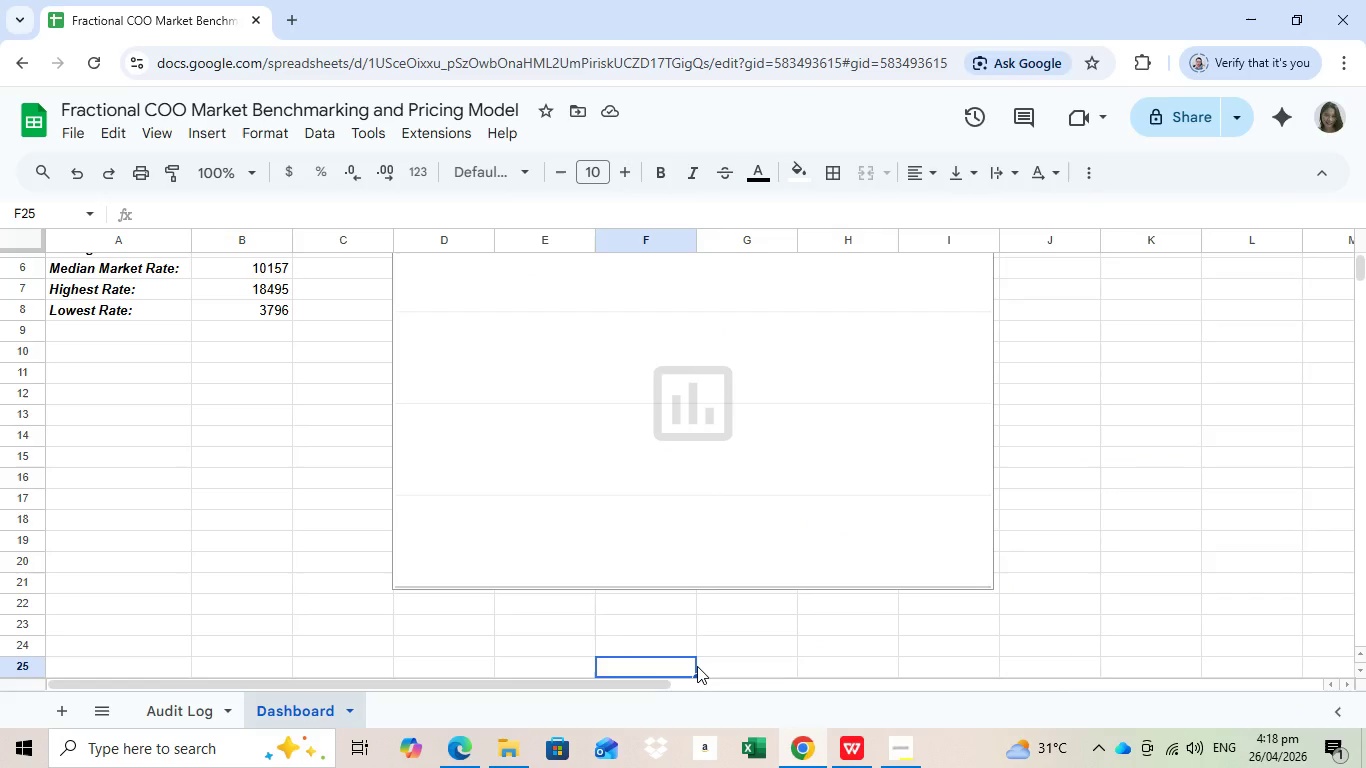 
left_click([697, 666])
 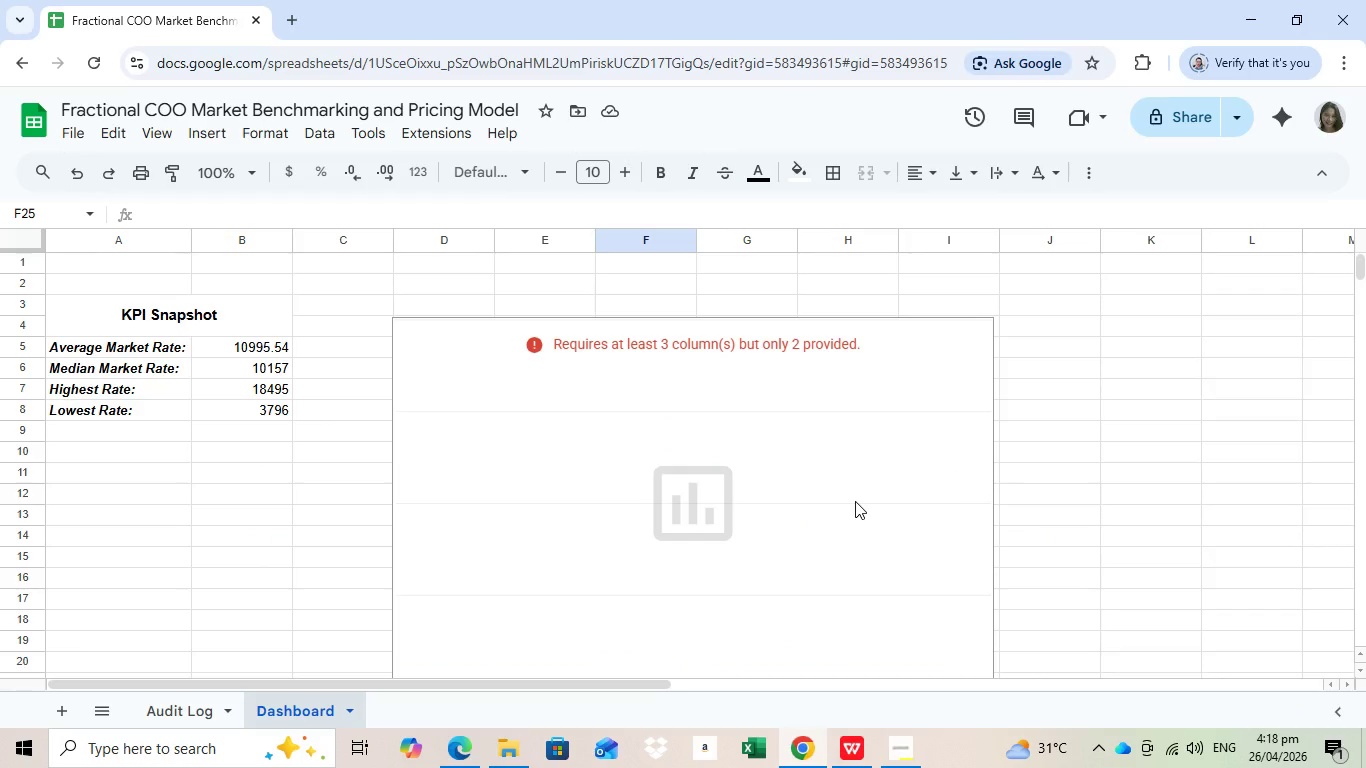 
scroll: coordinate [697, 666], scroll_direction: up, amount: 2.0
 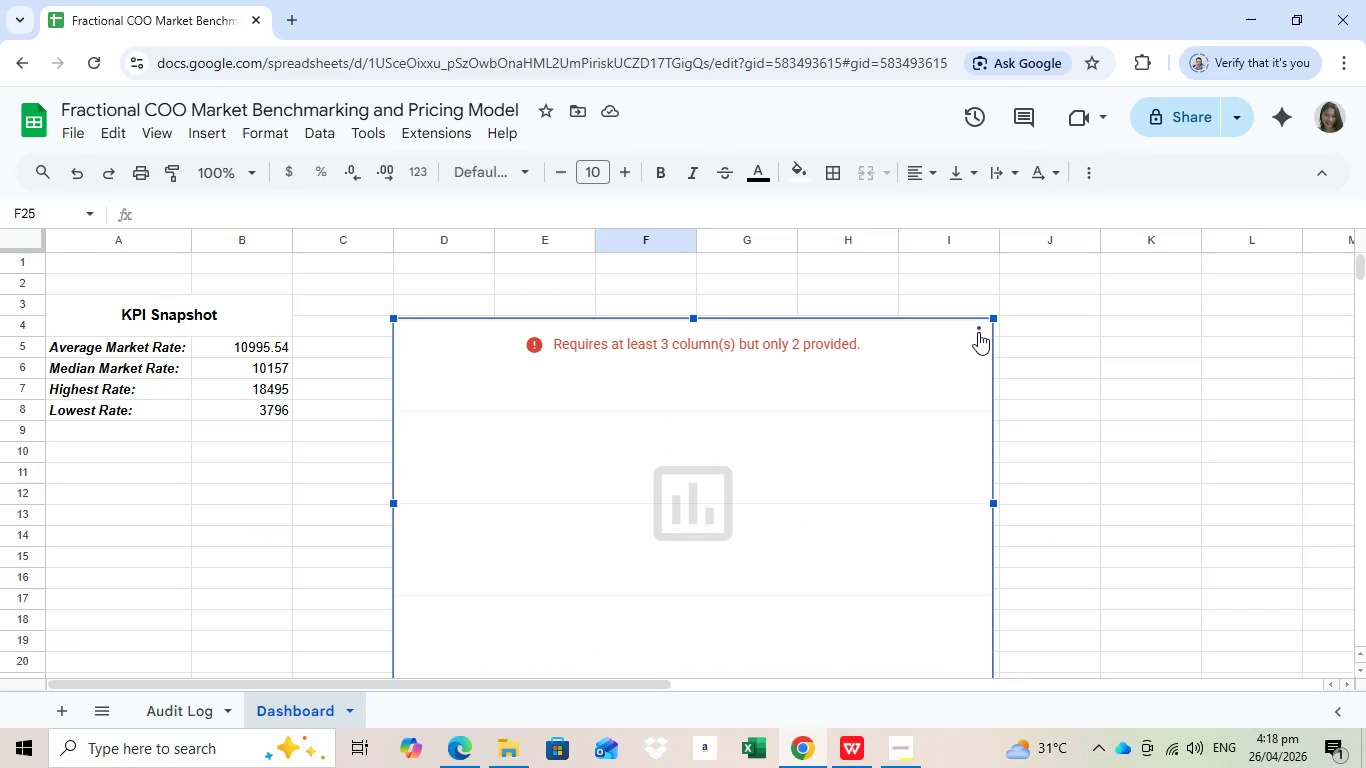 
left_click([978, 332])
 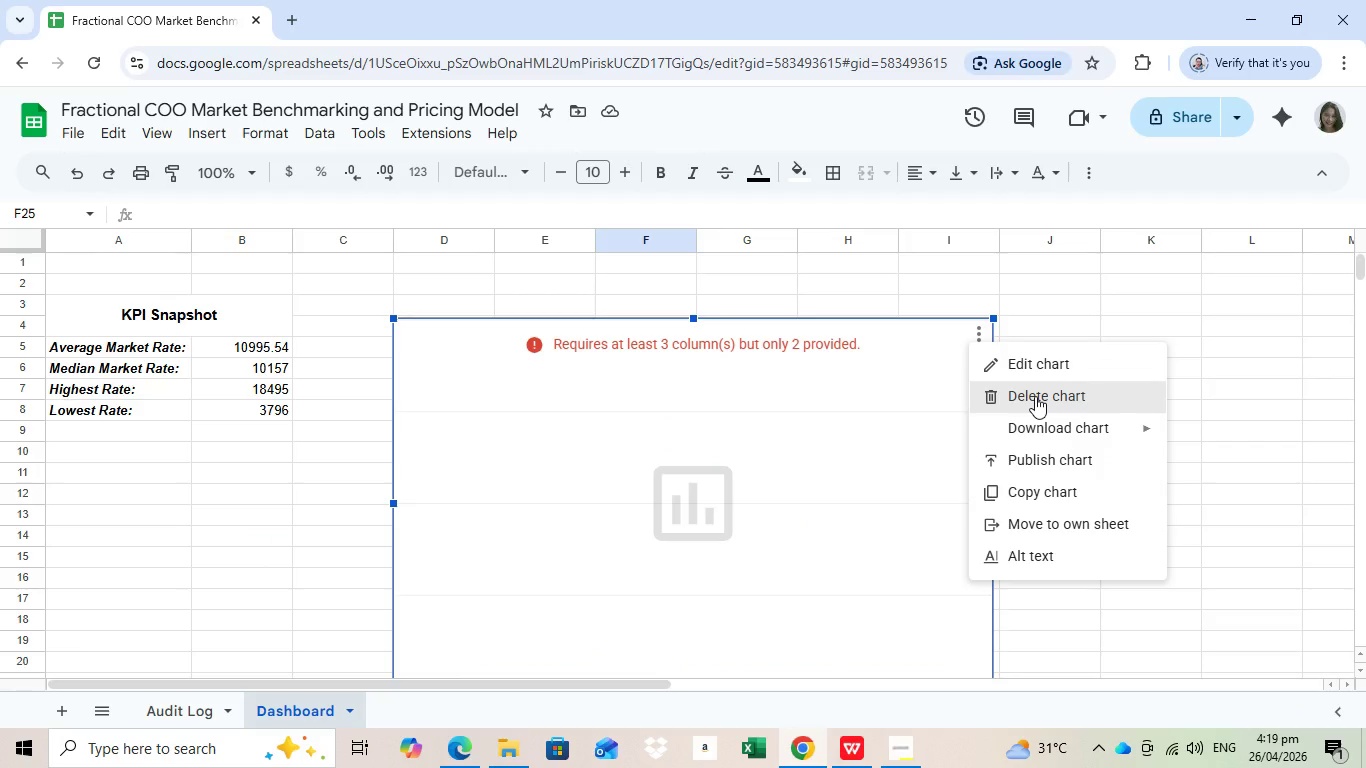 
left_click([1035, 396])
 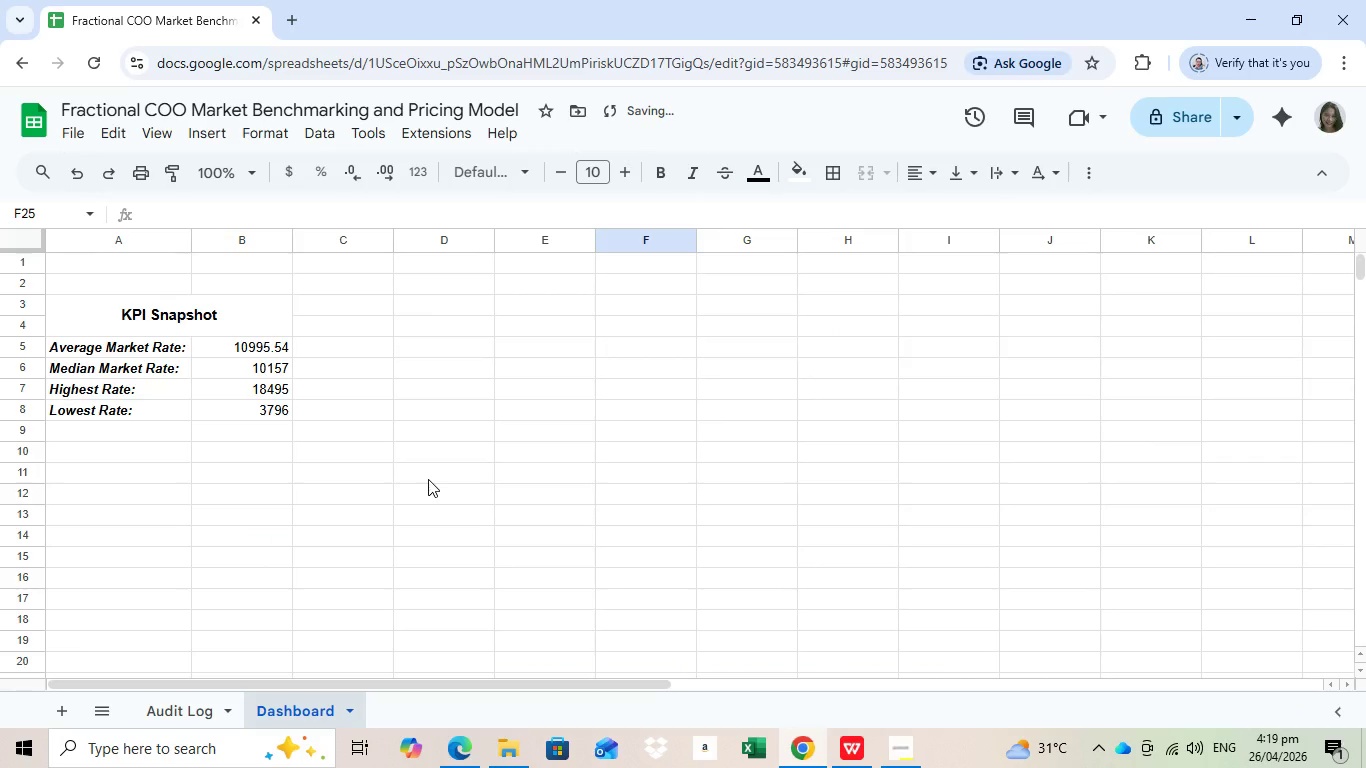 
left_click([428, 479])
 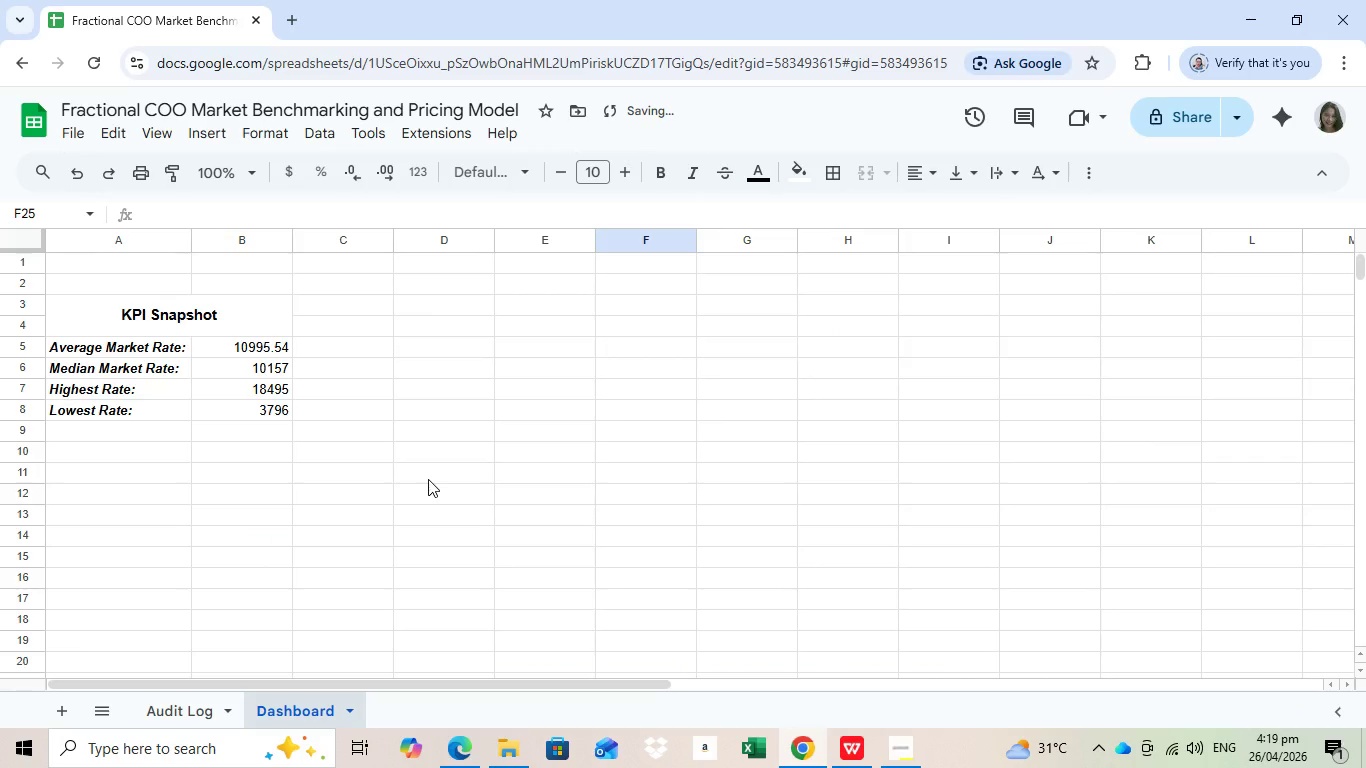 
left_click([444, 352])
 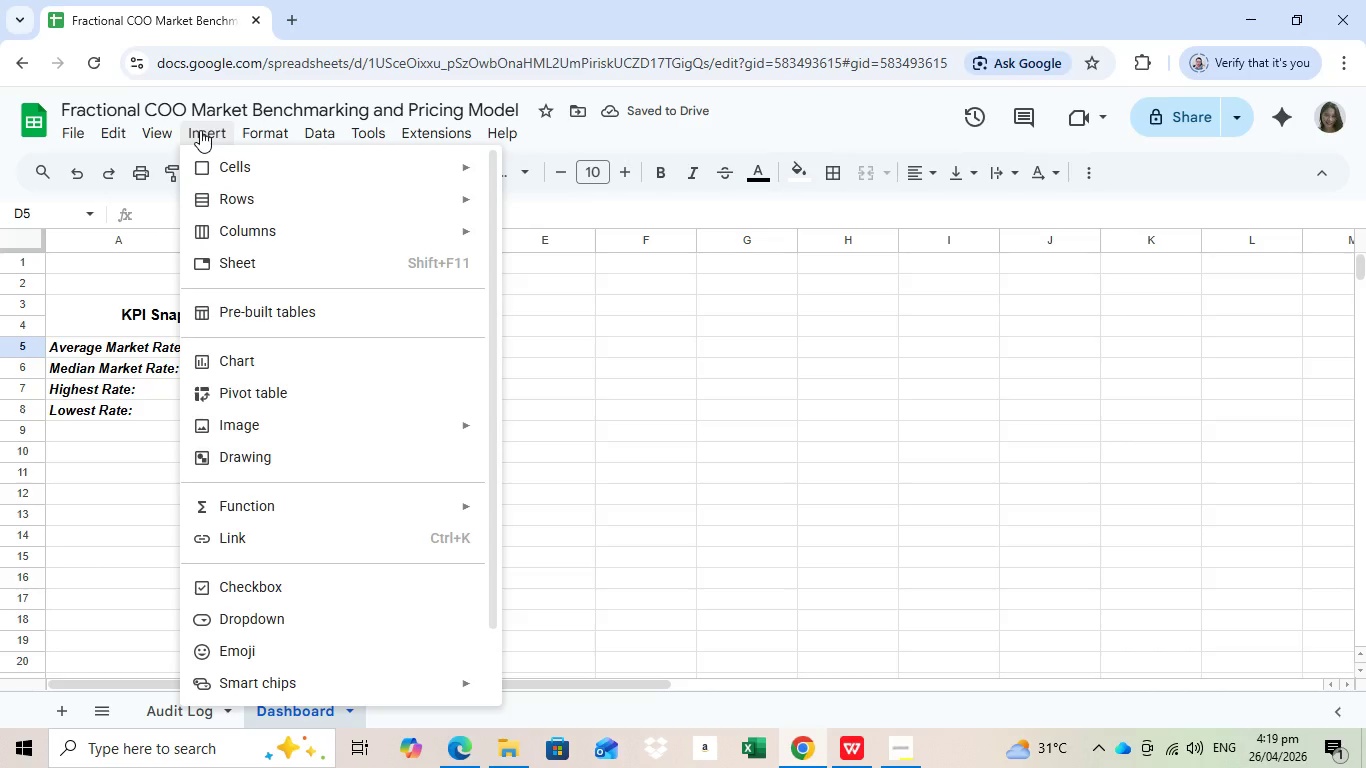 
left_click([200, 130])
 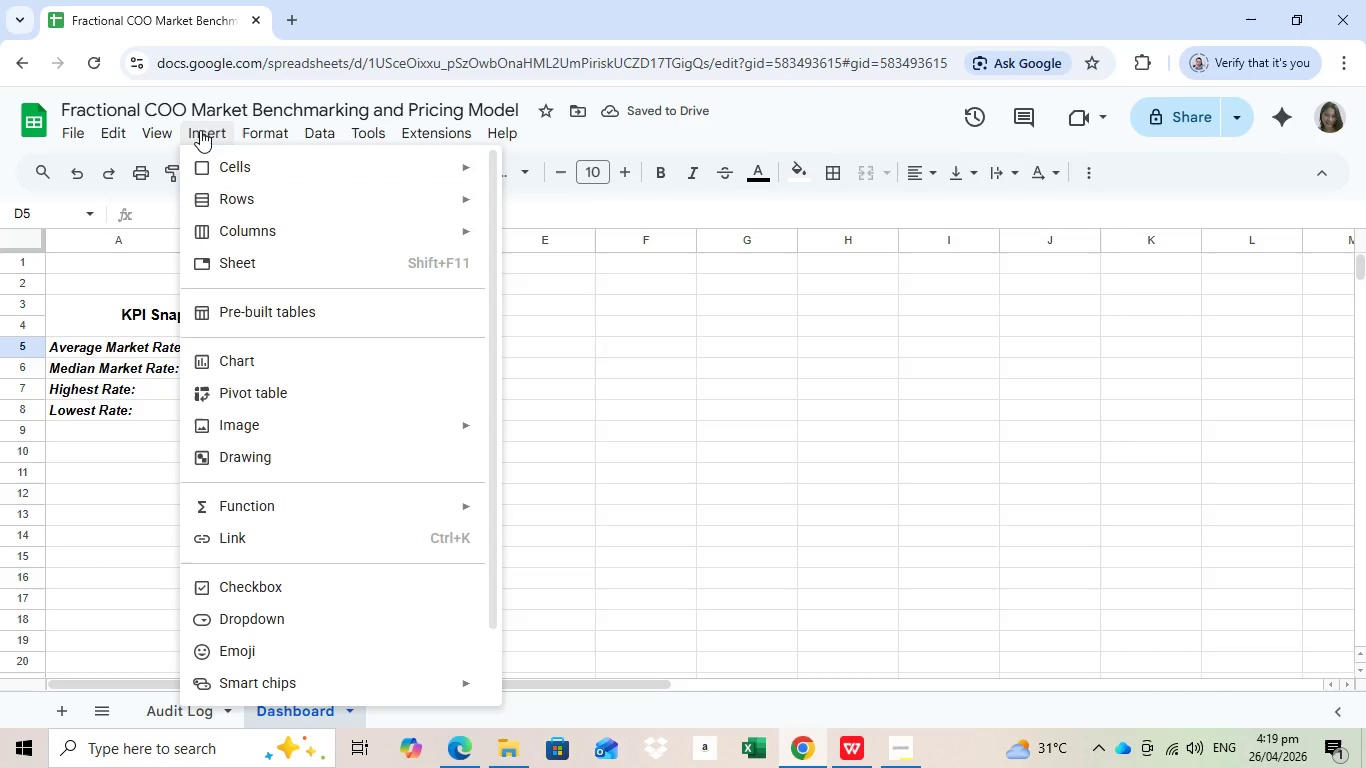 
left_click([289, 372])
 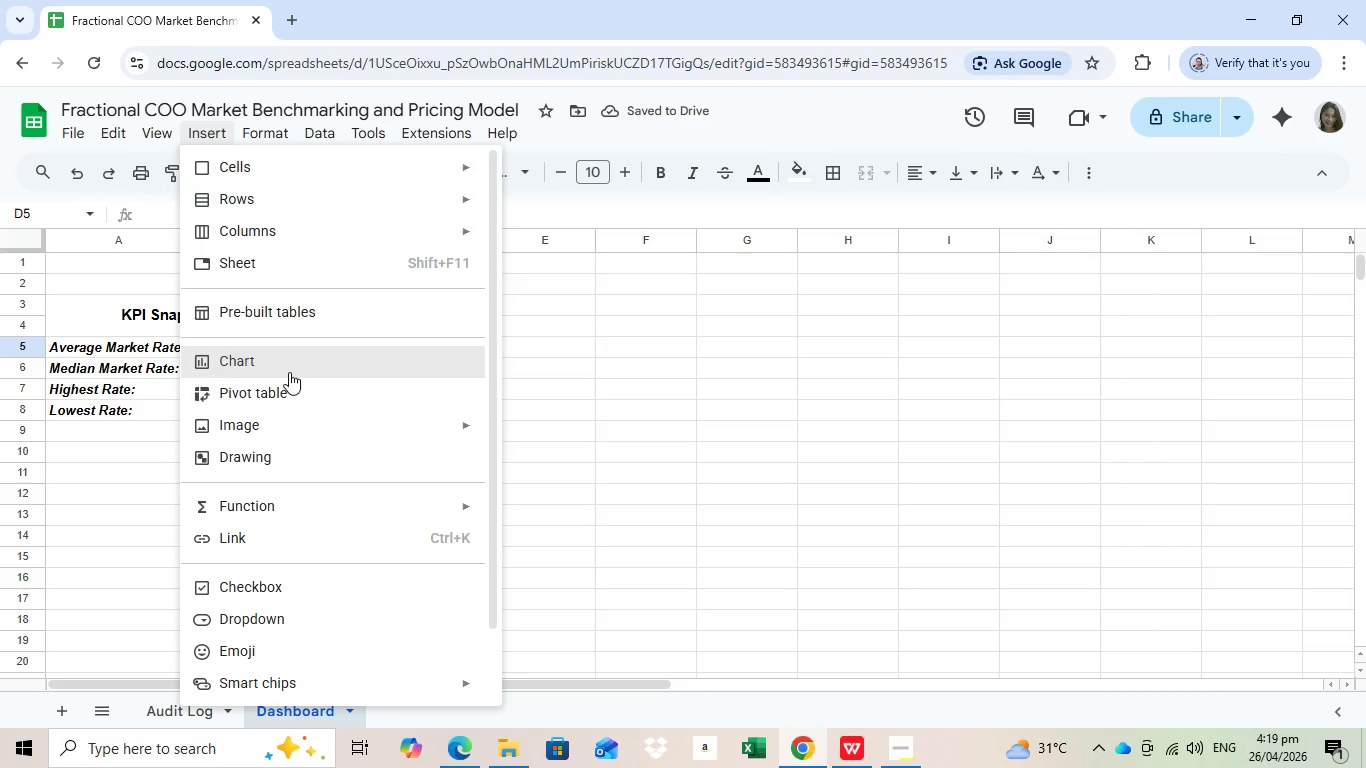 
left_click([1070, 316])
 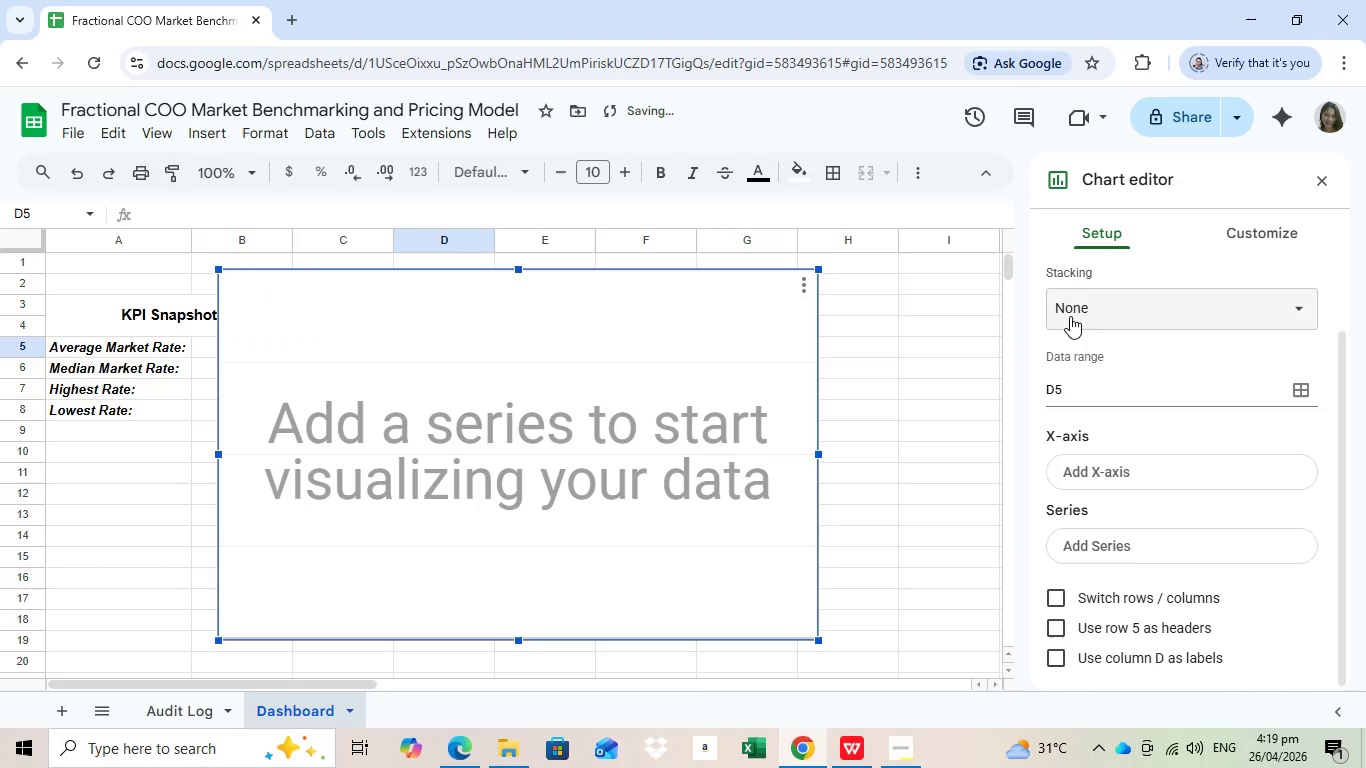 
left_click([1238, 259])
 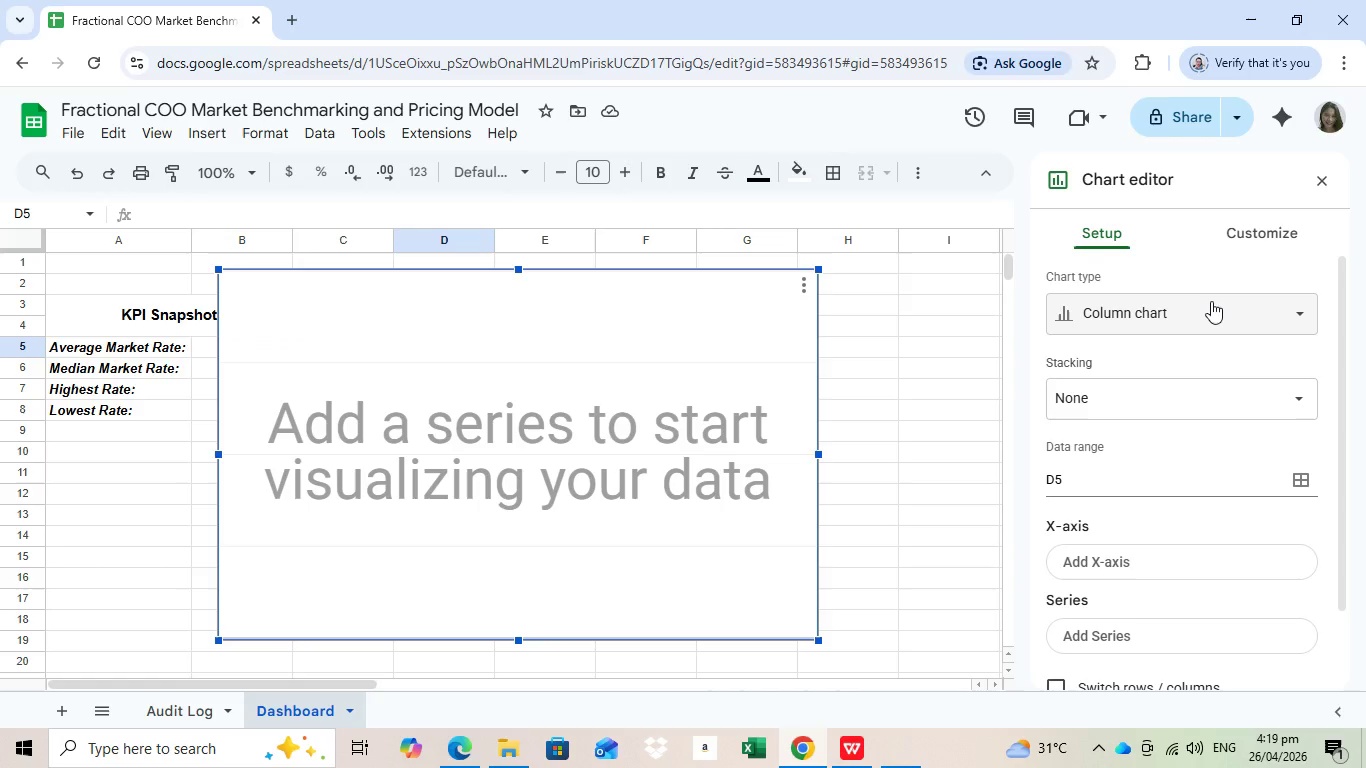 
left_click([1211, 313])
 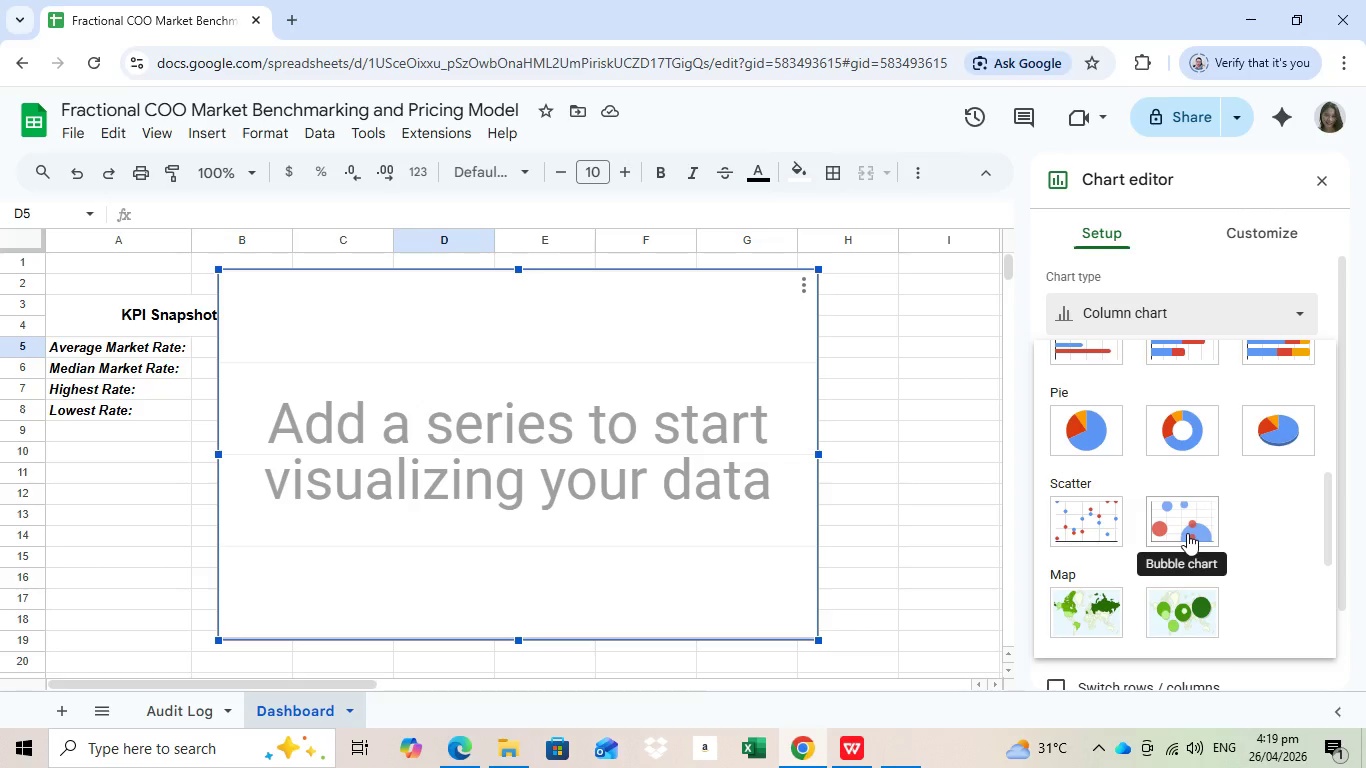 
scroll: coordinate [1273, 365], scroll_direction: up, amount: 5.0
 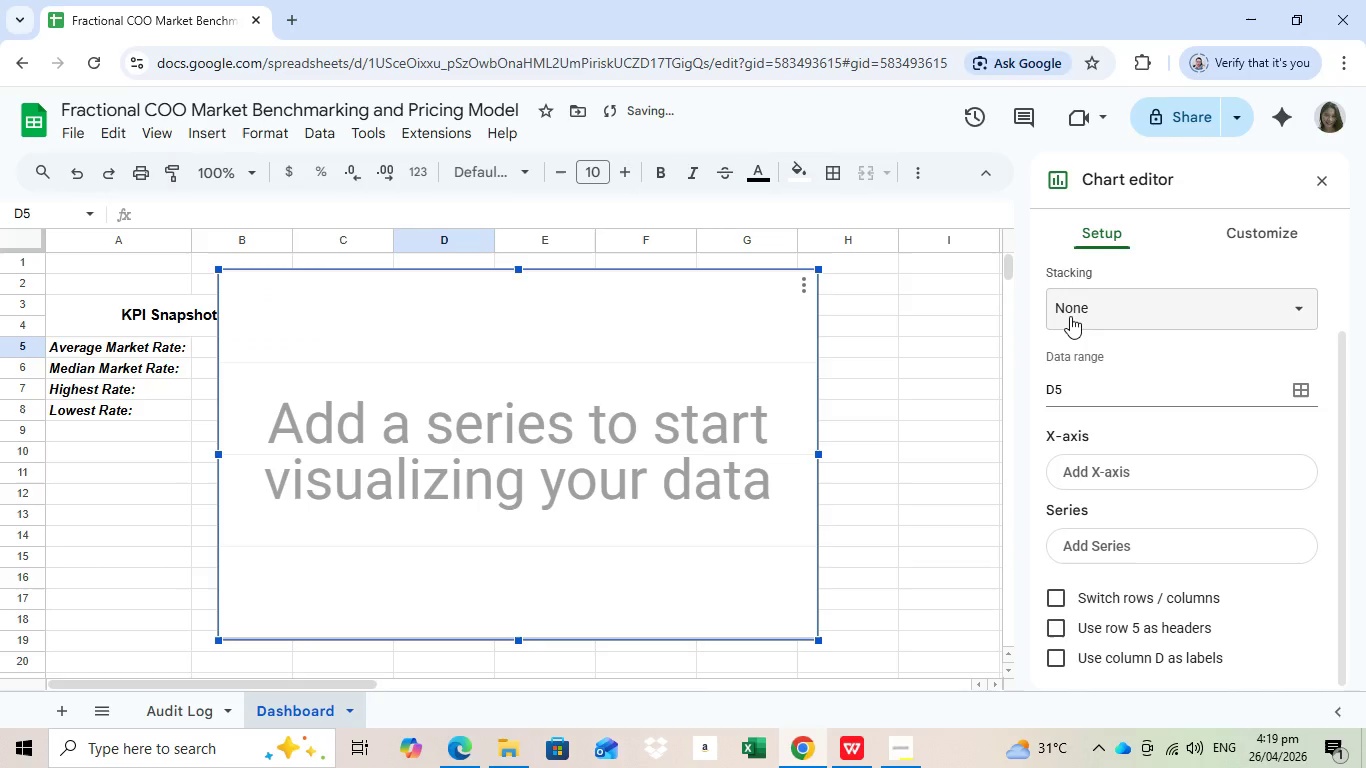 
left_click([1187, 533])
 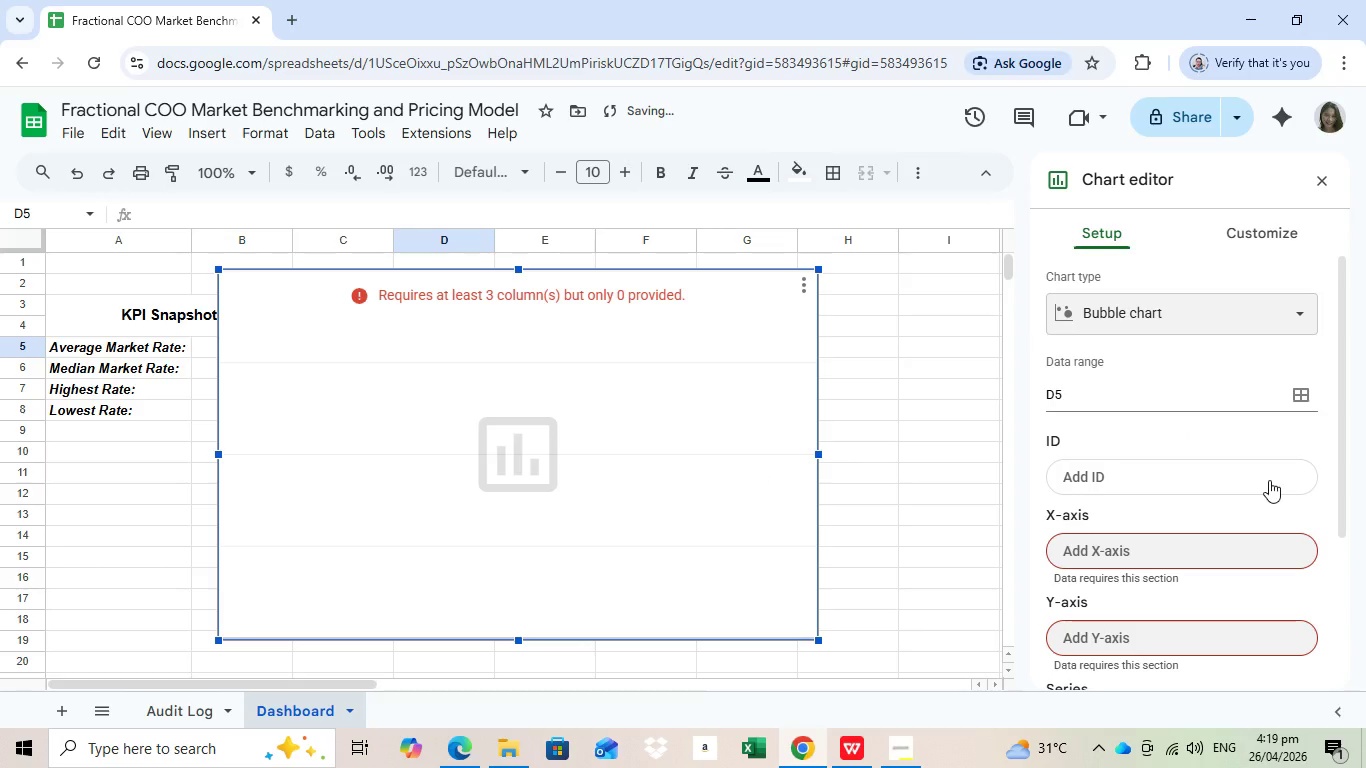 
scroll: coordinate [1243, 511], scroll_direction: down, amount: 2.0
 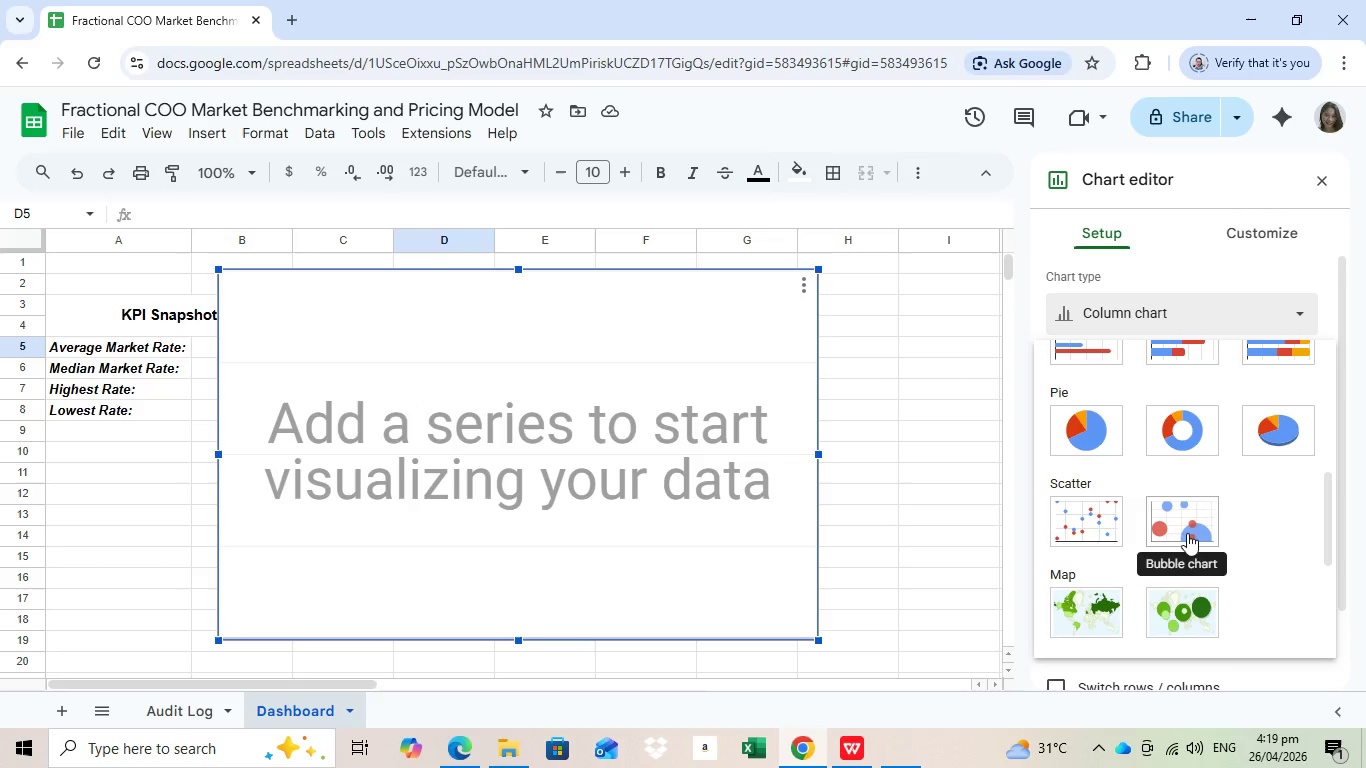 
left_click([1307, 387])
 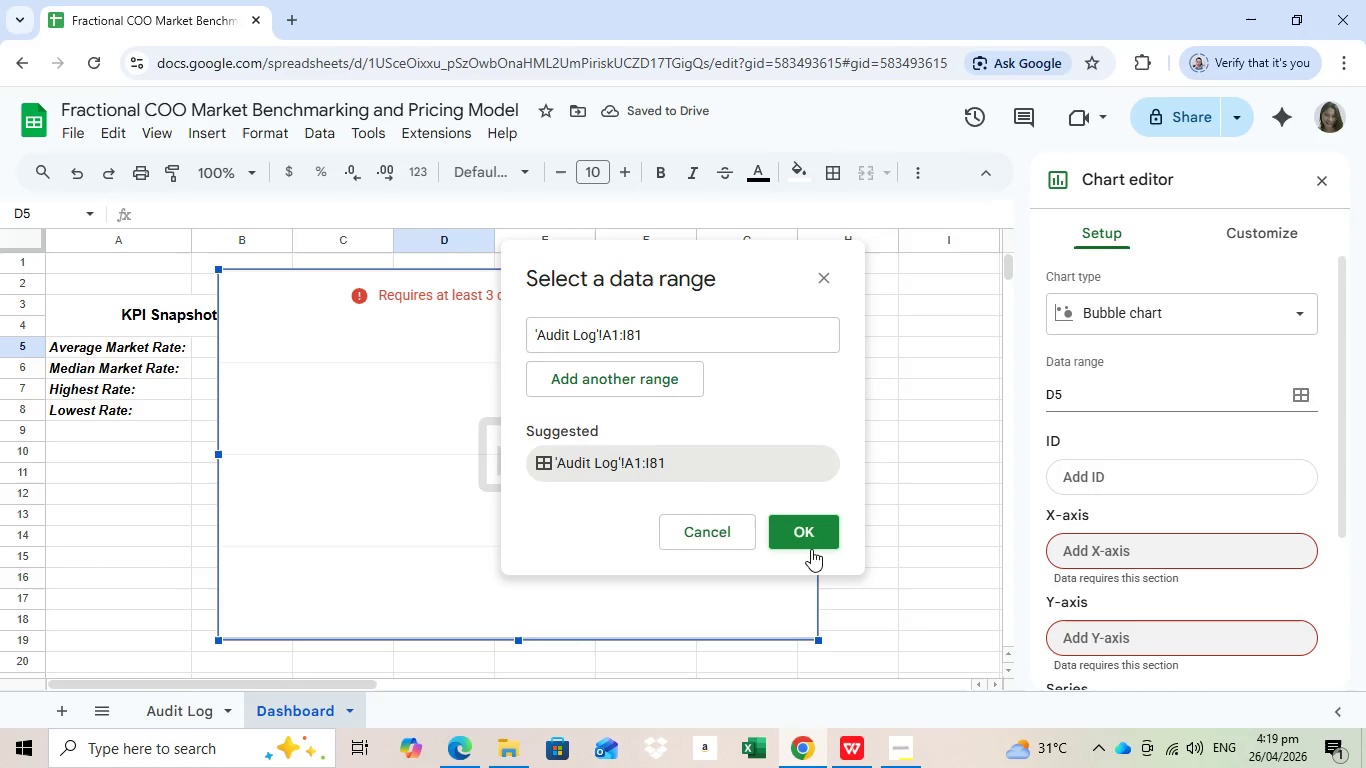 
left_click([671, 463])
 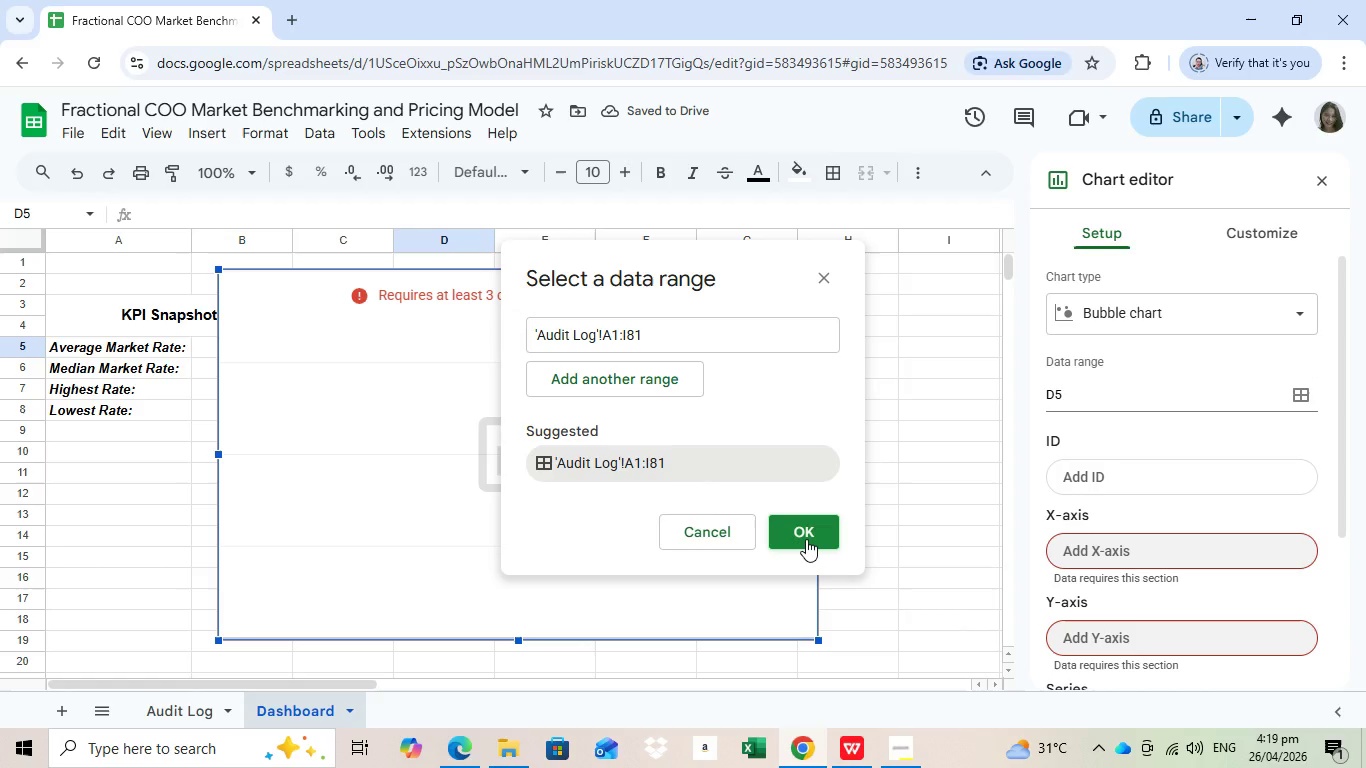 
left_click([806, 538])
 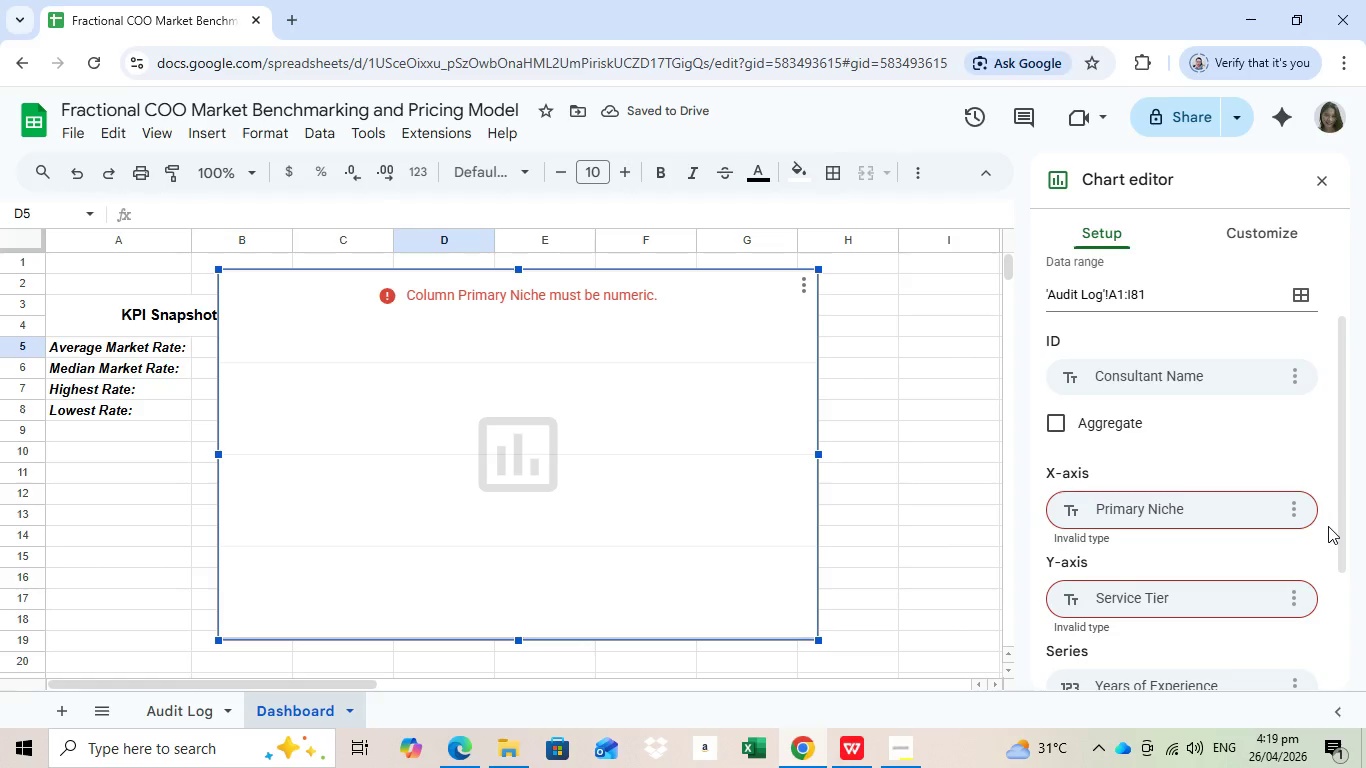 
scroll: coordinate [1328, 526], scroll_direction: down, amount: 2.0
 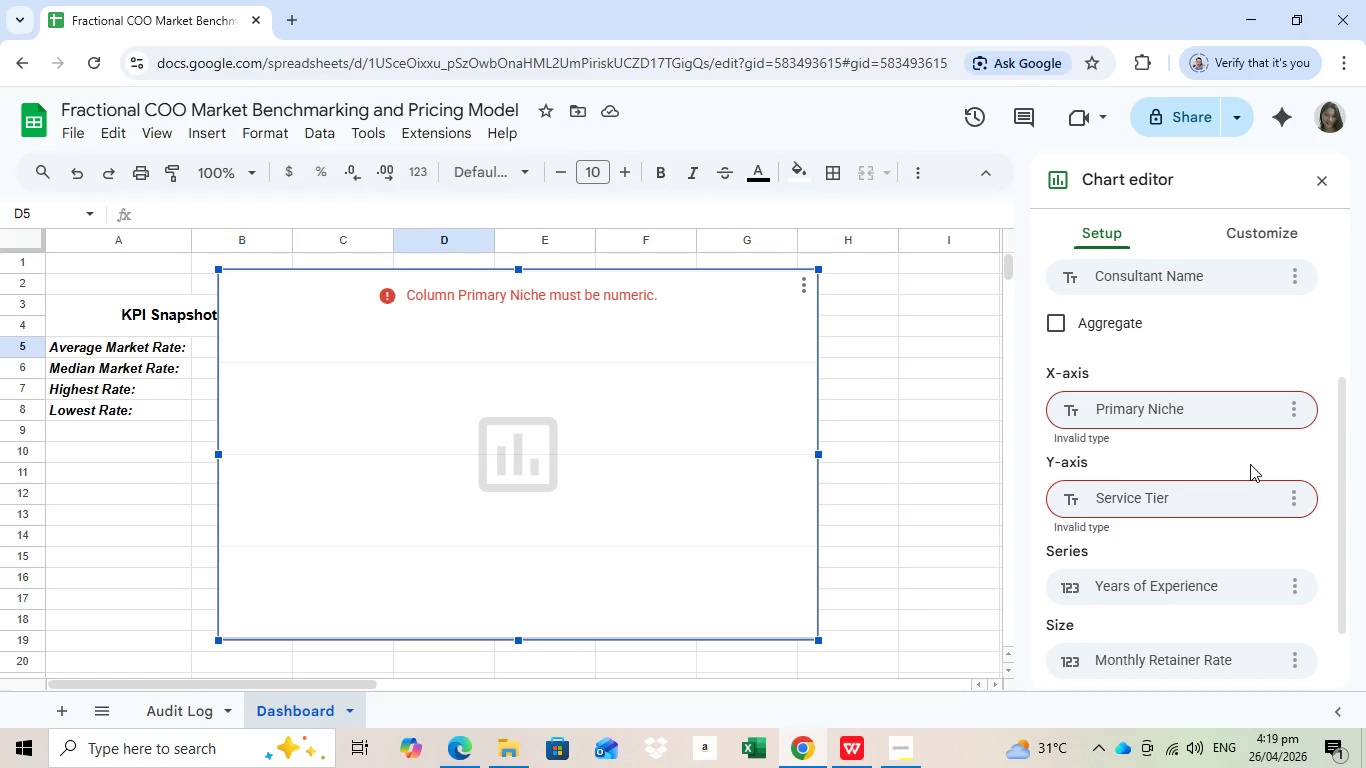 
wait(10.24)
 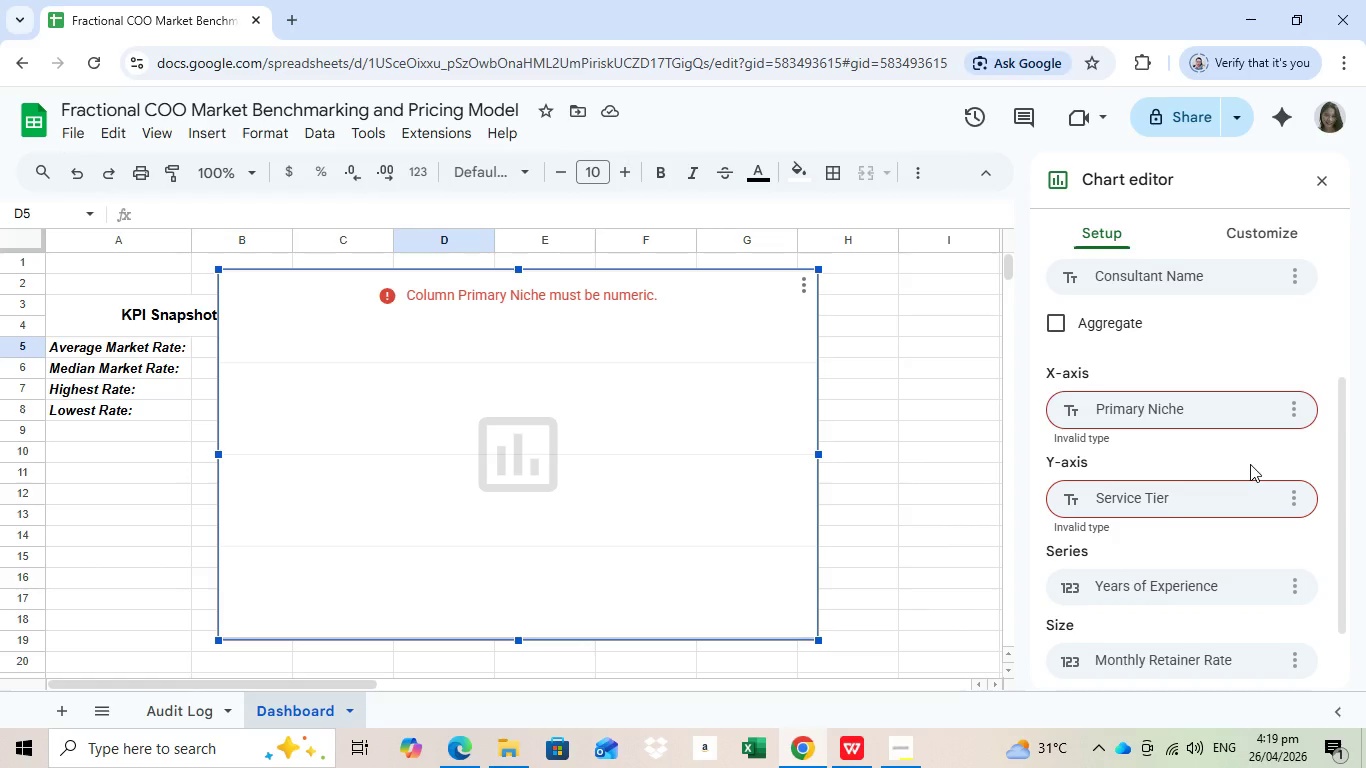 
left_click([1272, 501])
 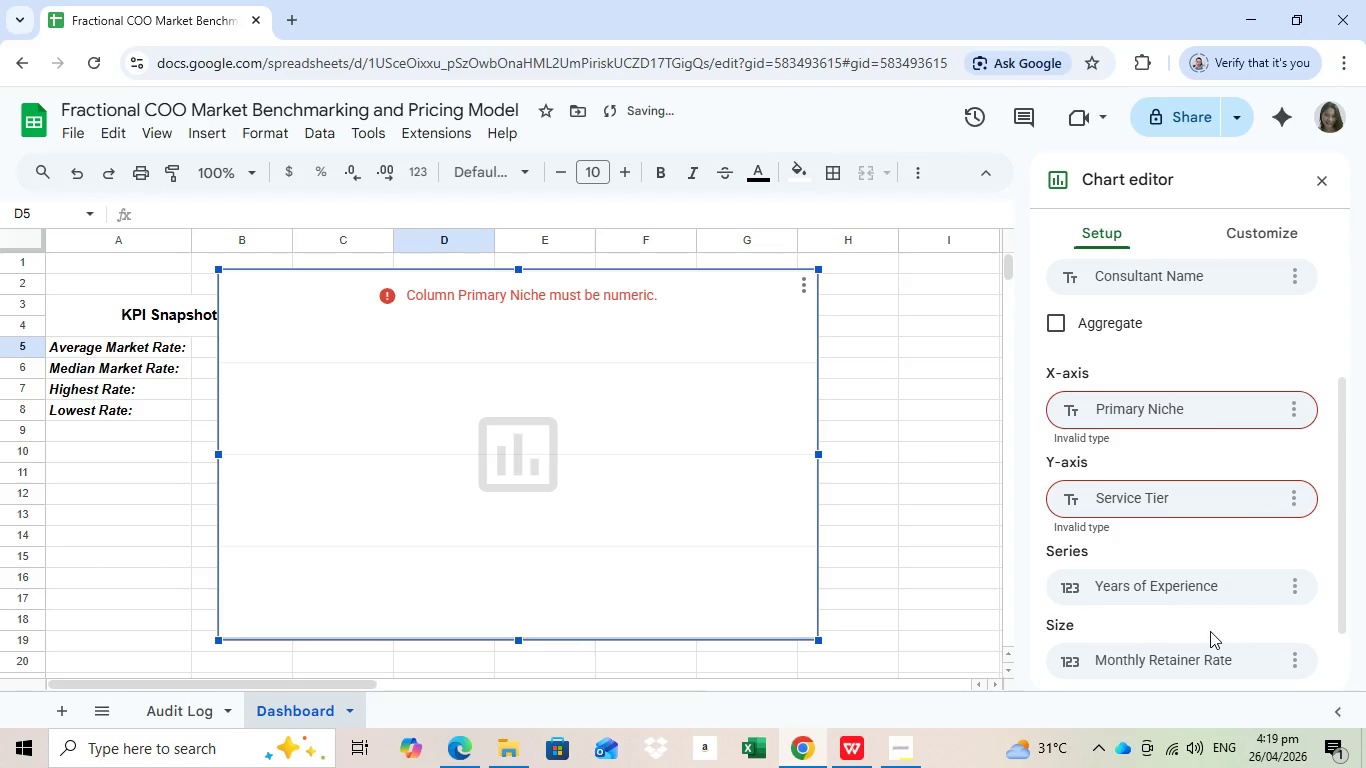 
left_click([1210, 631])
 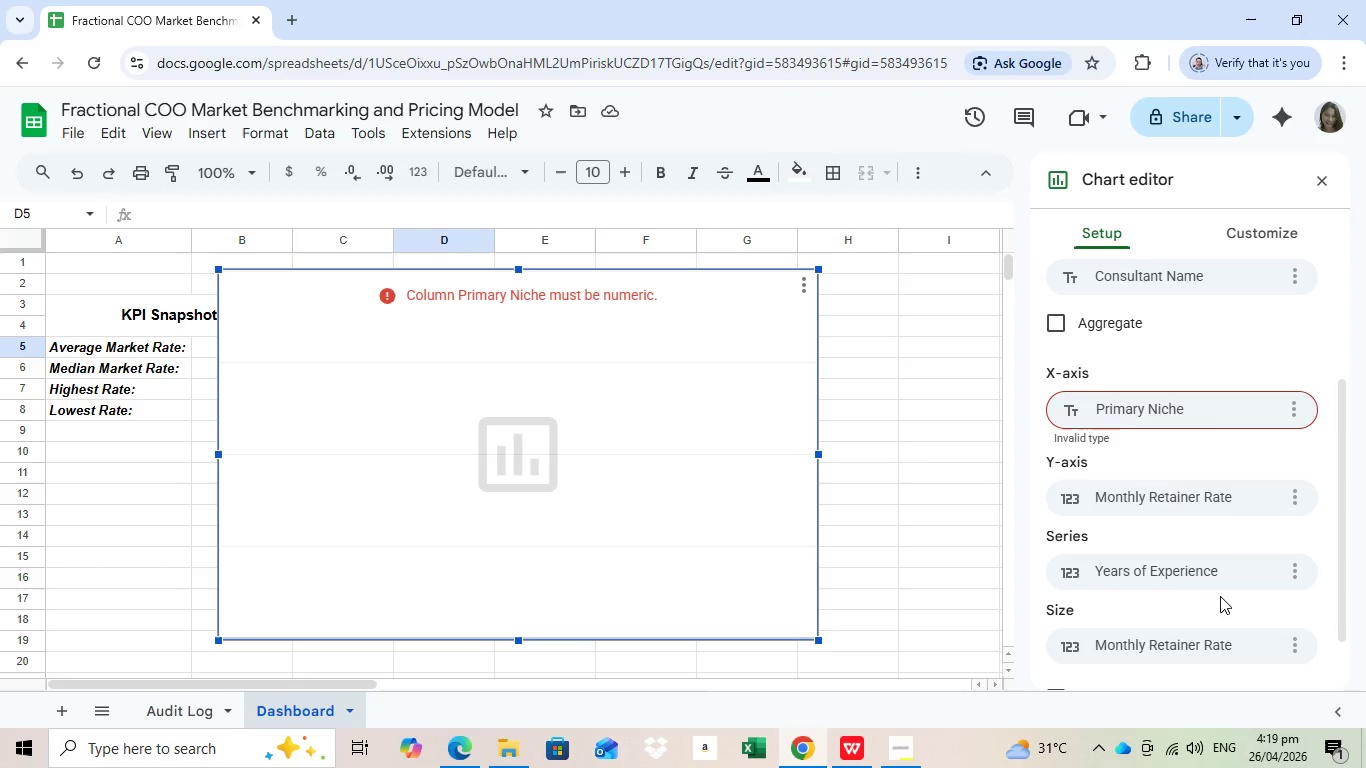 
wait(7.94)
 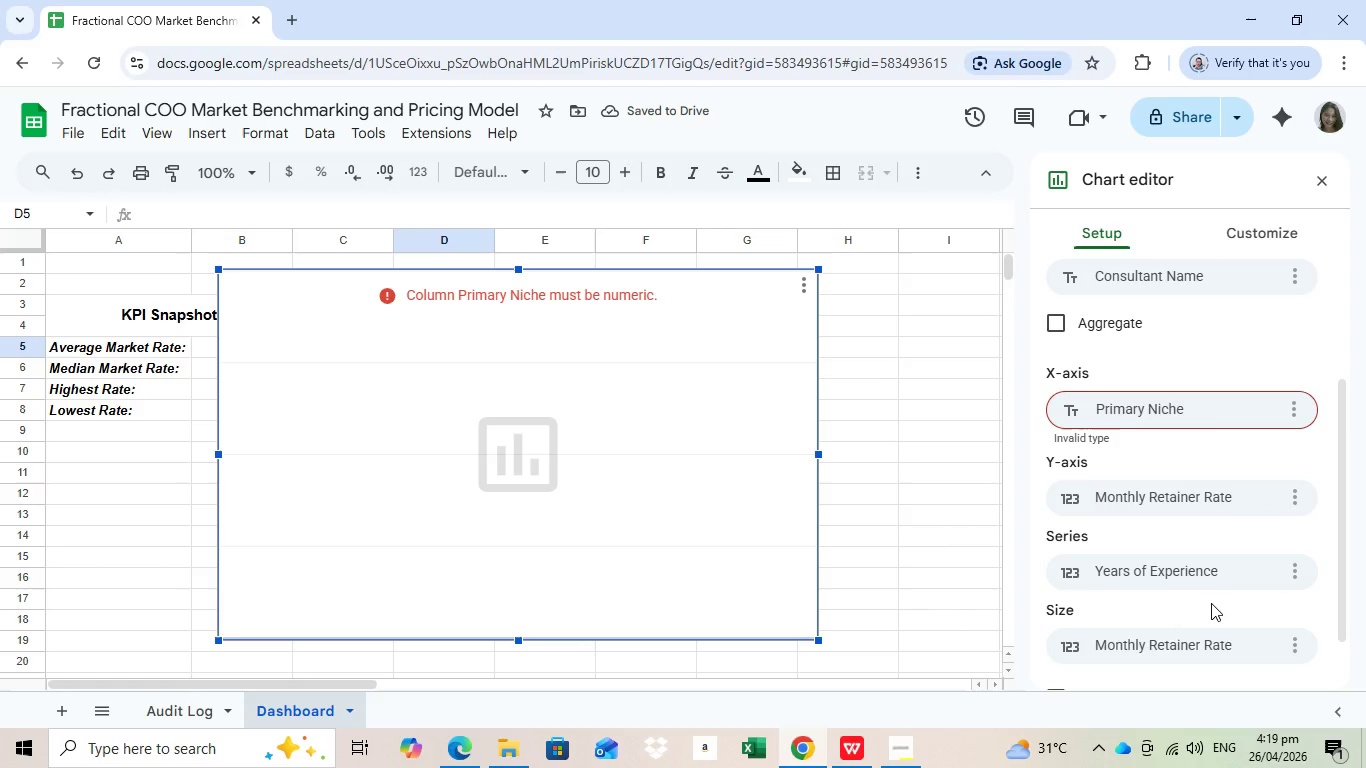 
left_click([1299, 579])
 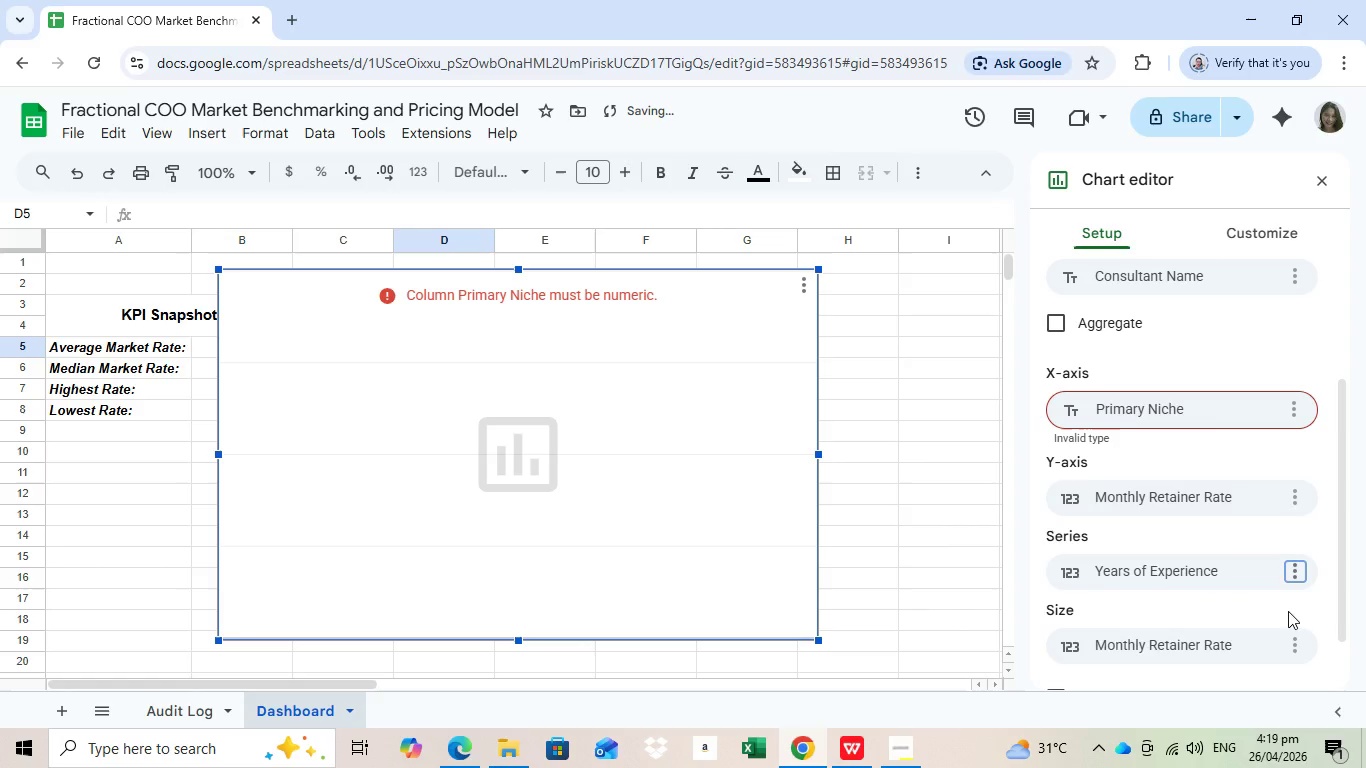 
left_click([1288, 611])
 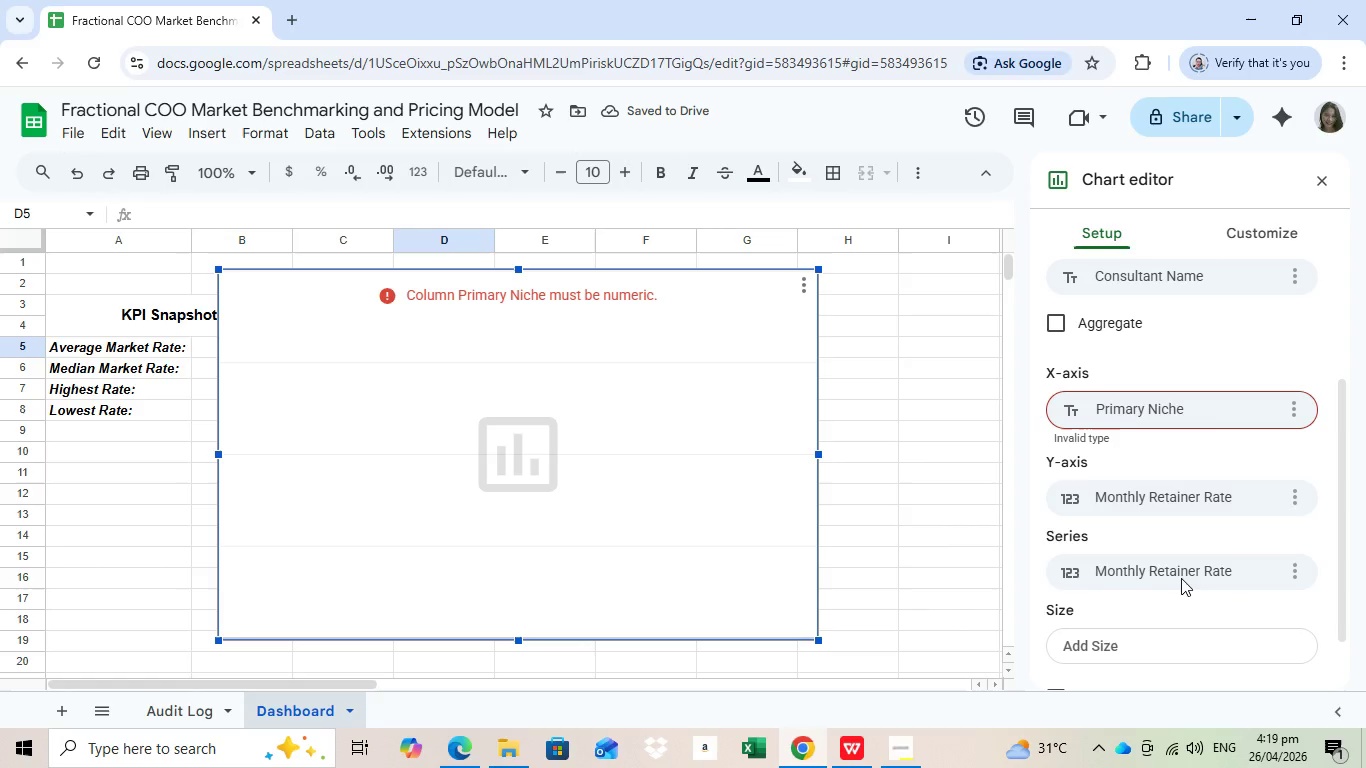 
mouse_move([1208, 574])
 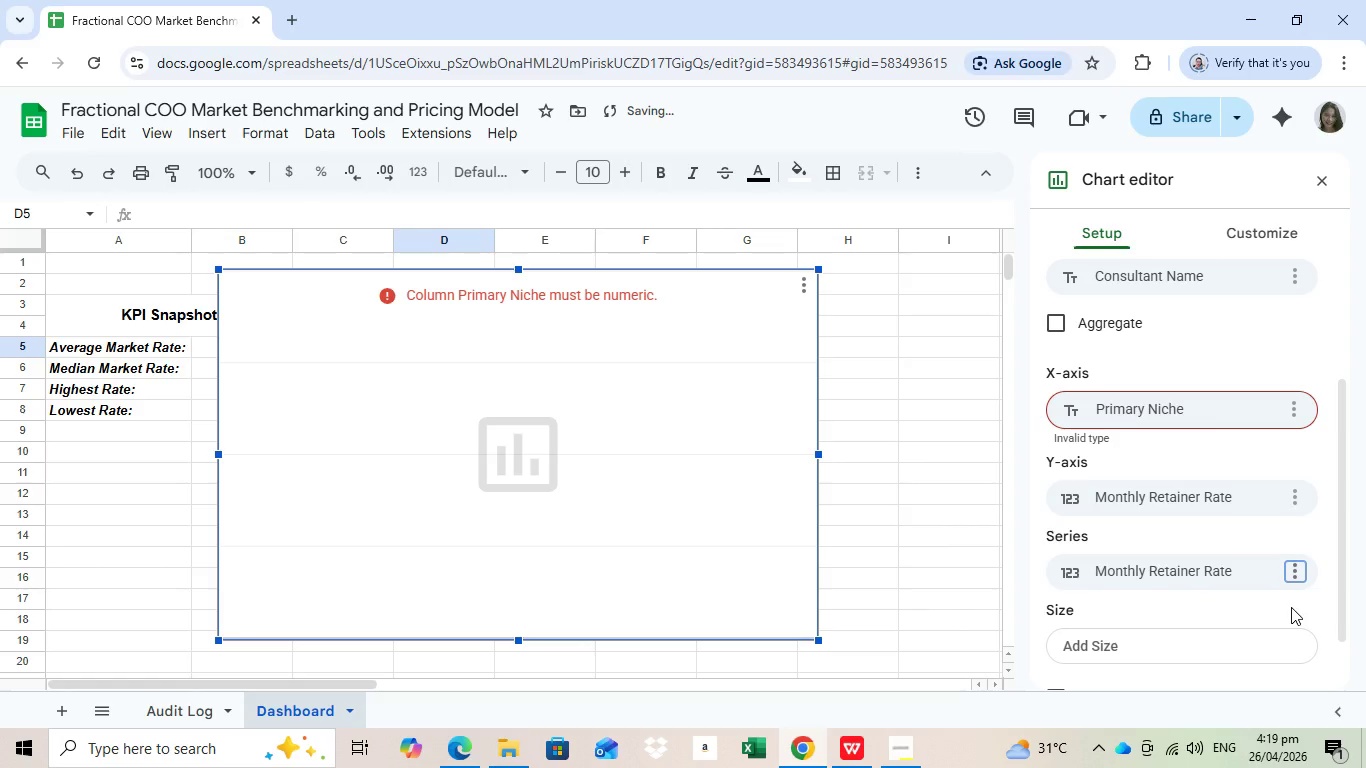 
left_click([1291, 607])
 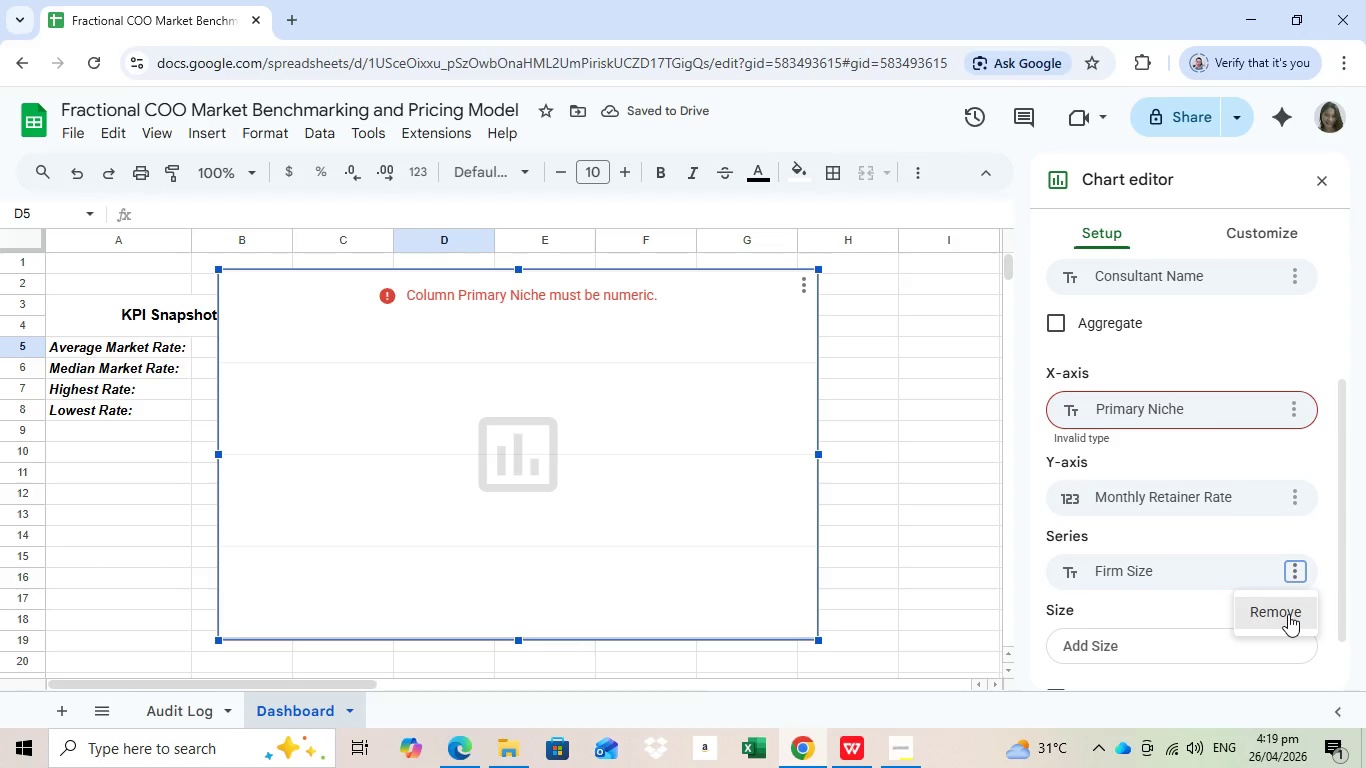 
left_click([1288, 614])
 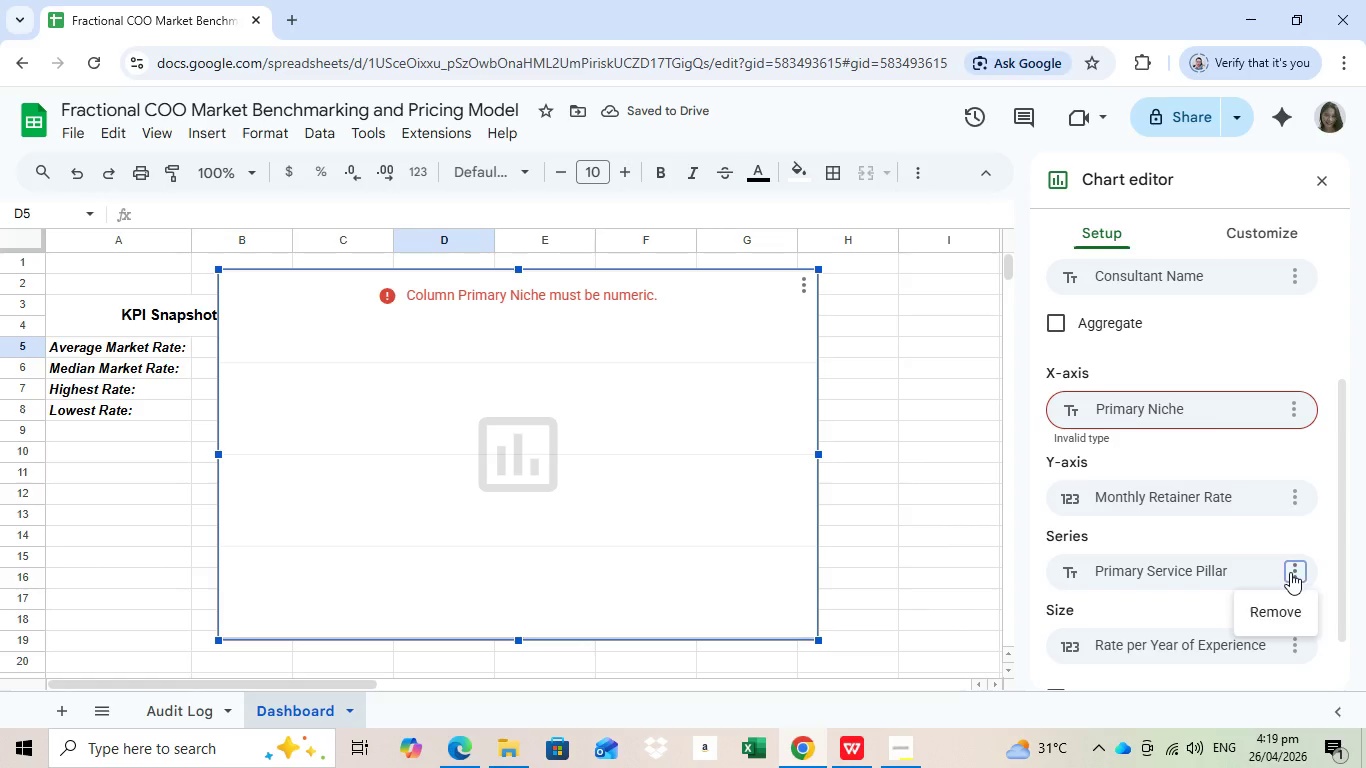 
left_click([1290, 572])
 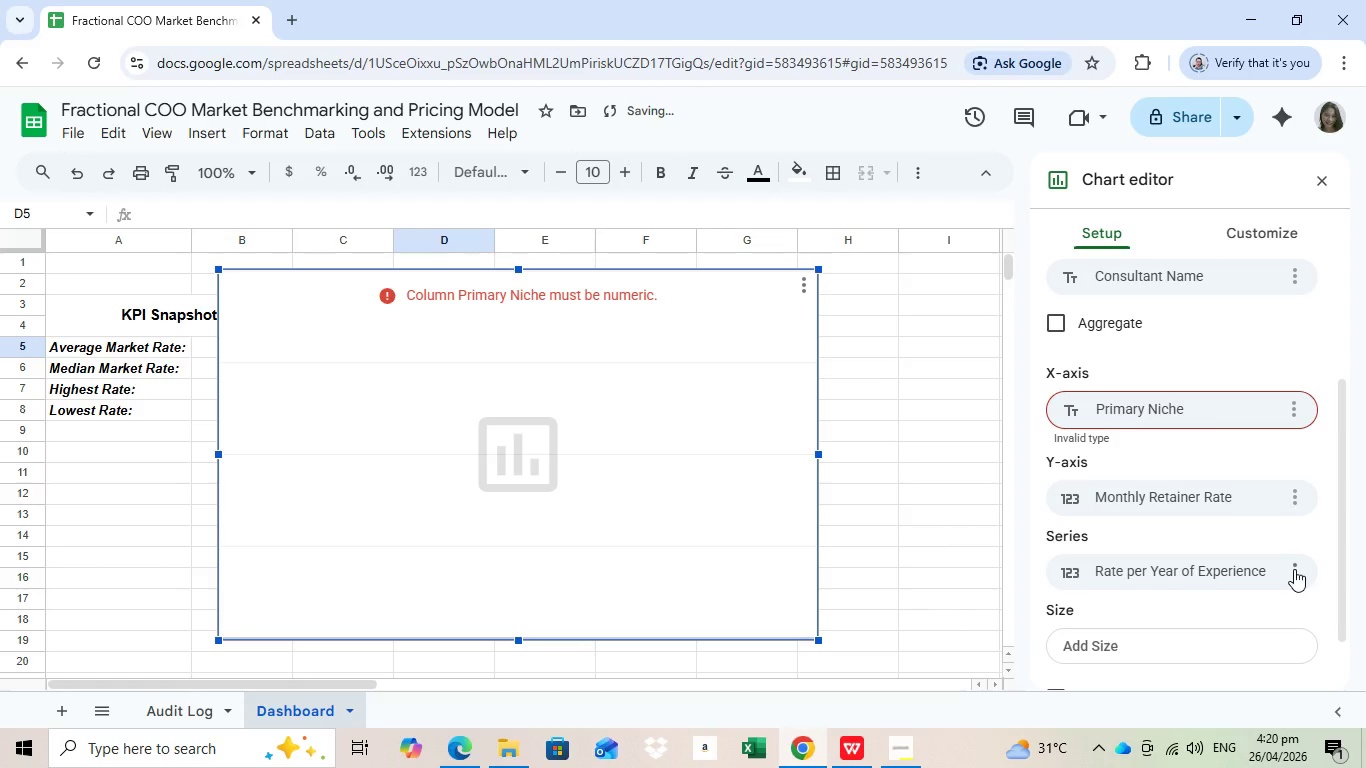 
left_click([1294, 569])
 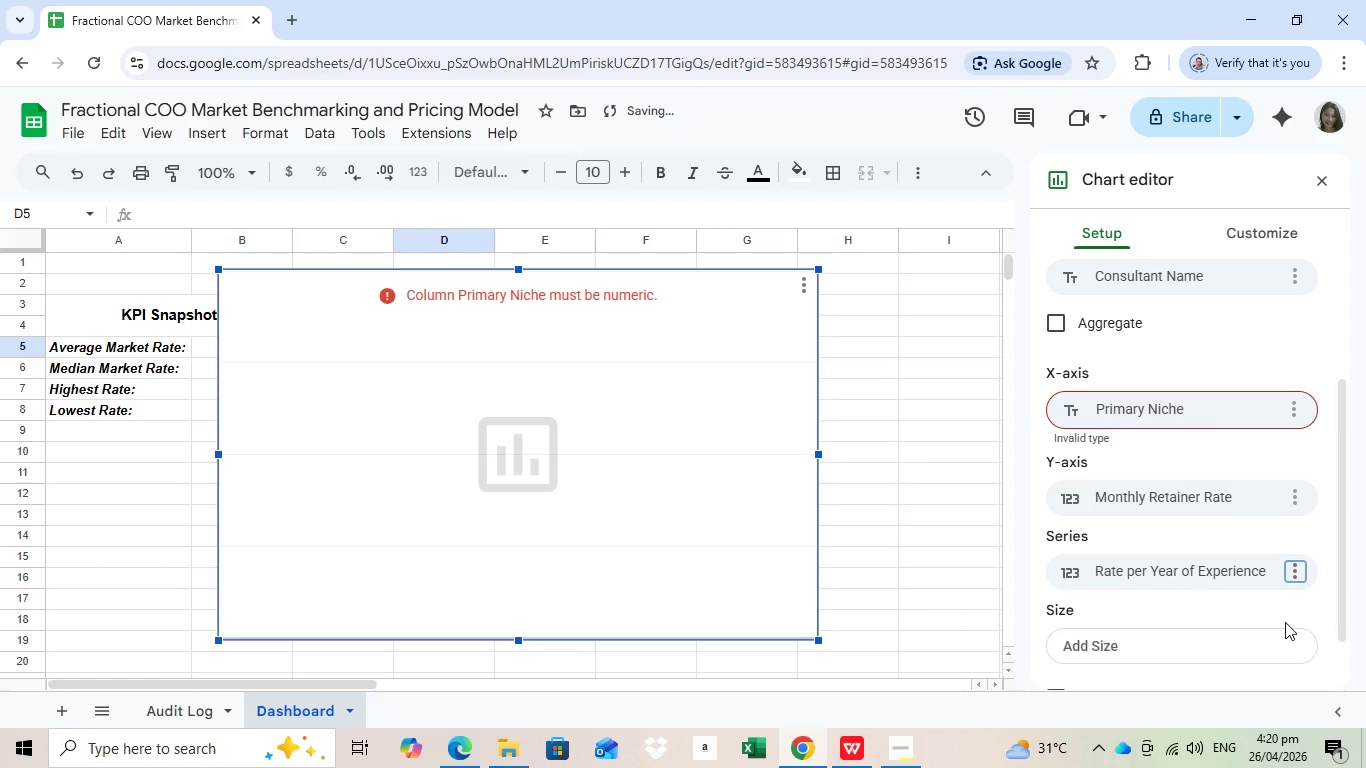 
left_click([1285, 622])
 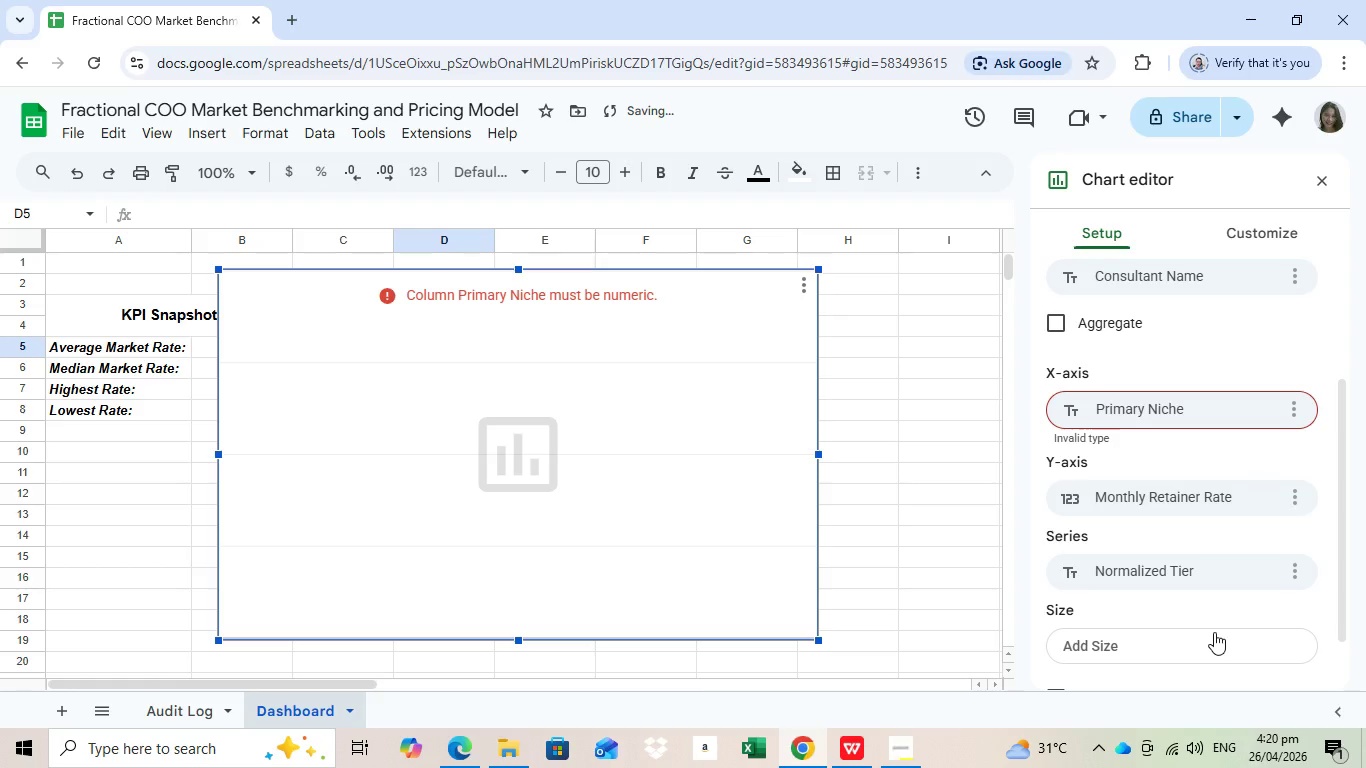 
left_click([1288, 598])
 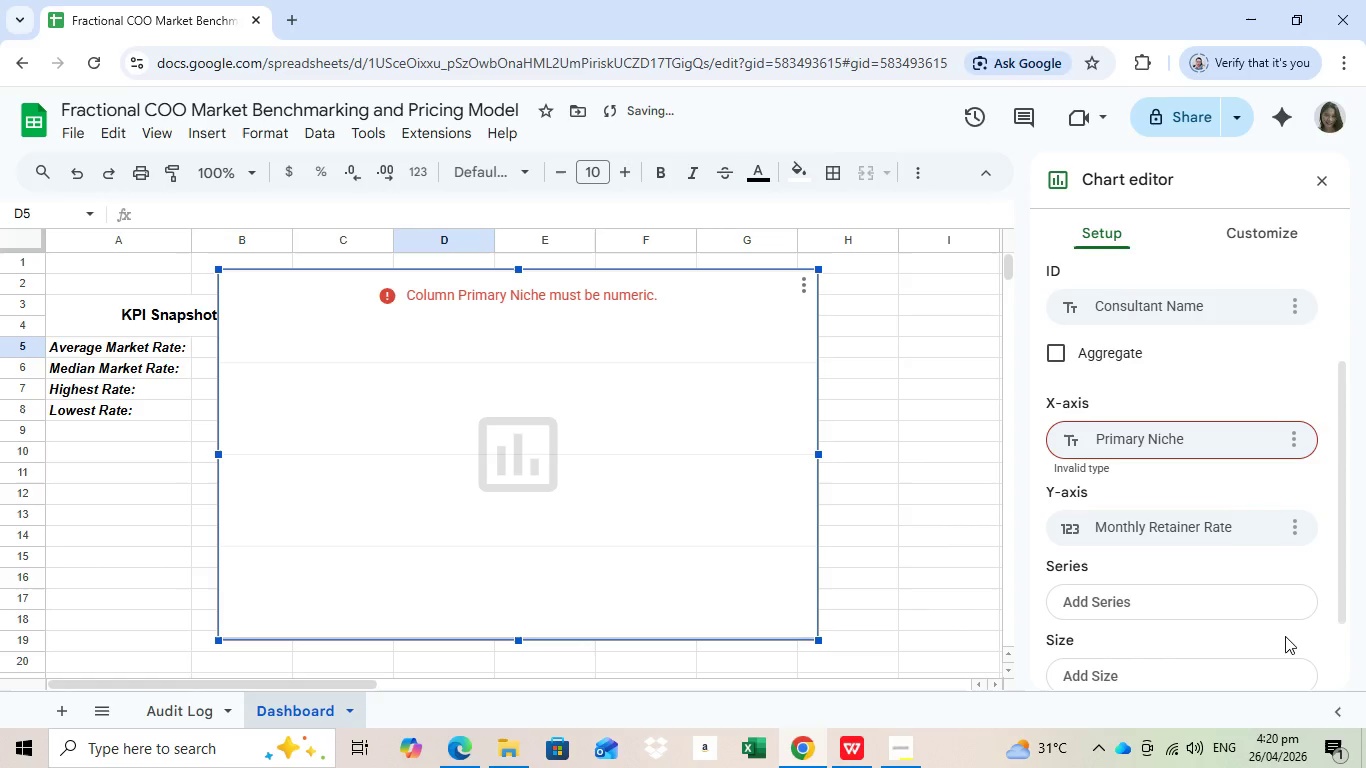 
left_click([1285, 636])
 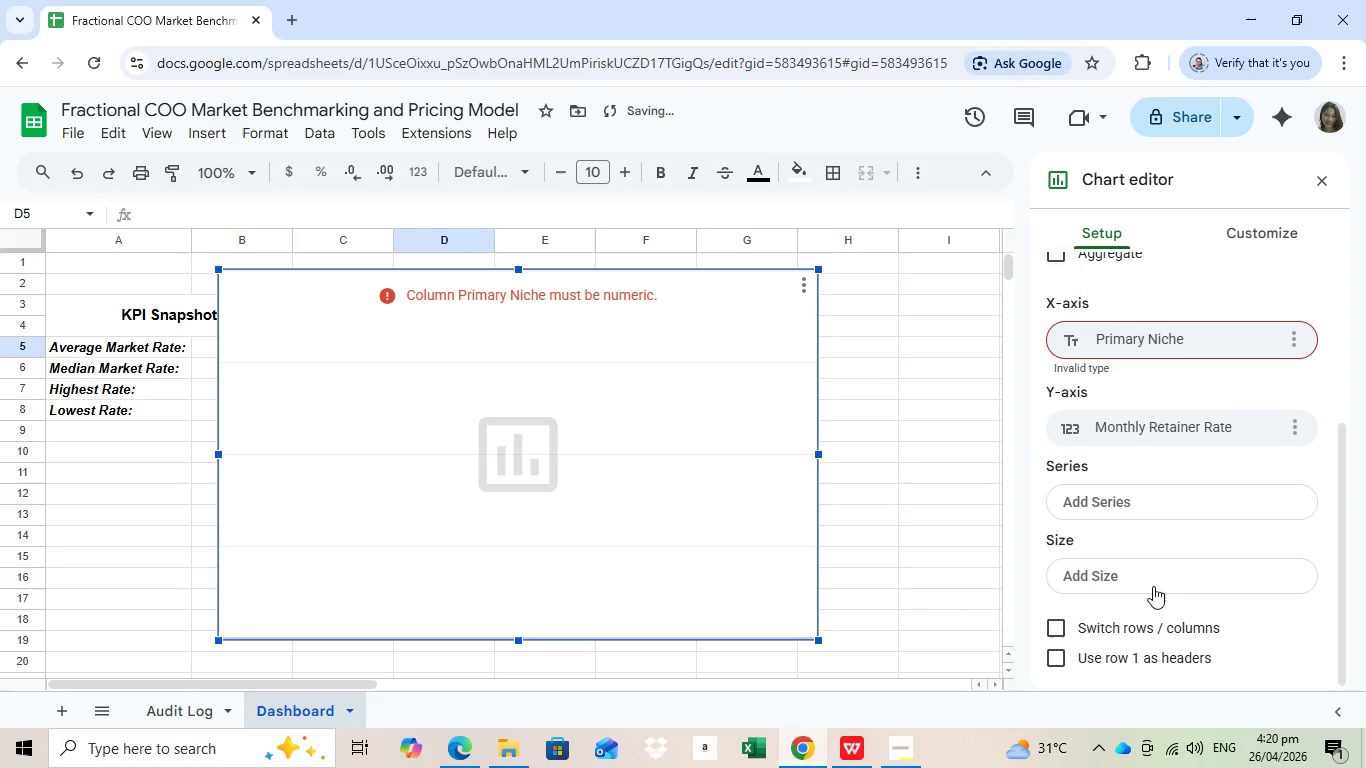 
scroll: coordinate [1209, 633], scroll_direction: none, amount: 0.0
 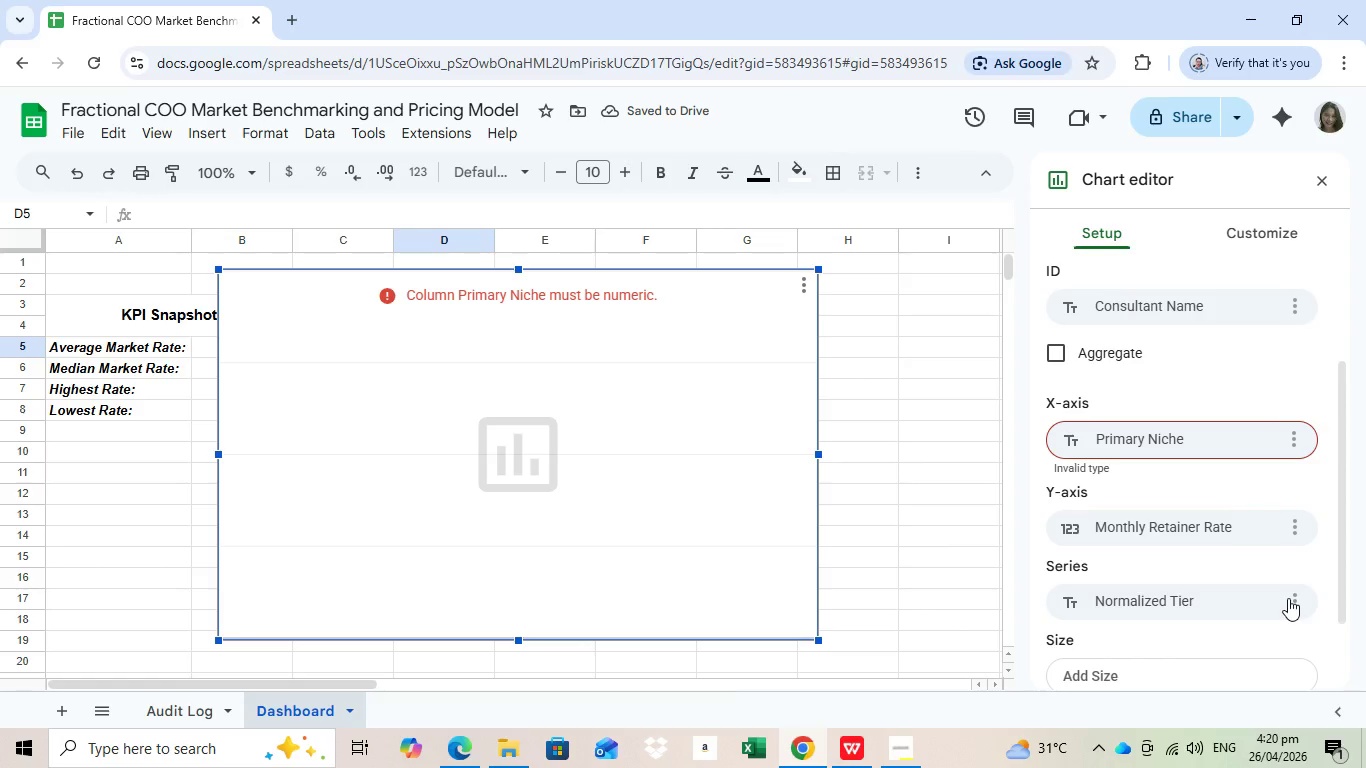 
left_click([1152, 579])
 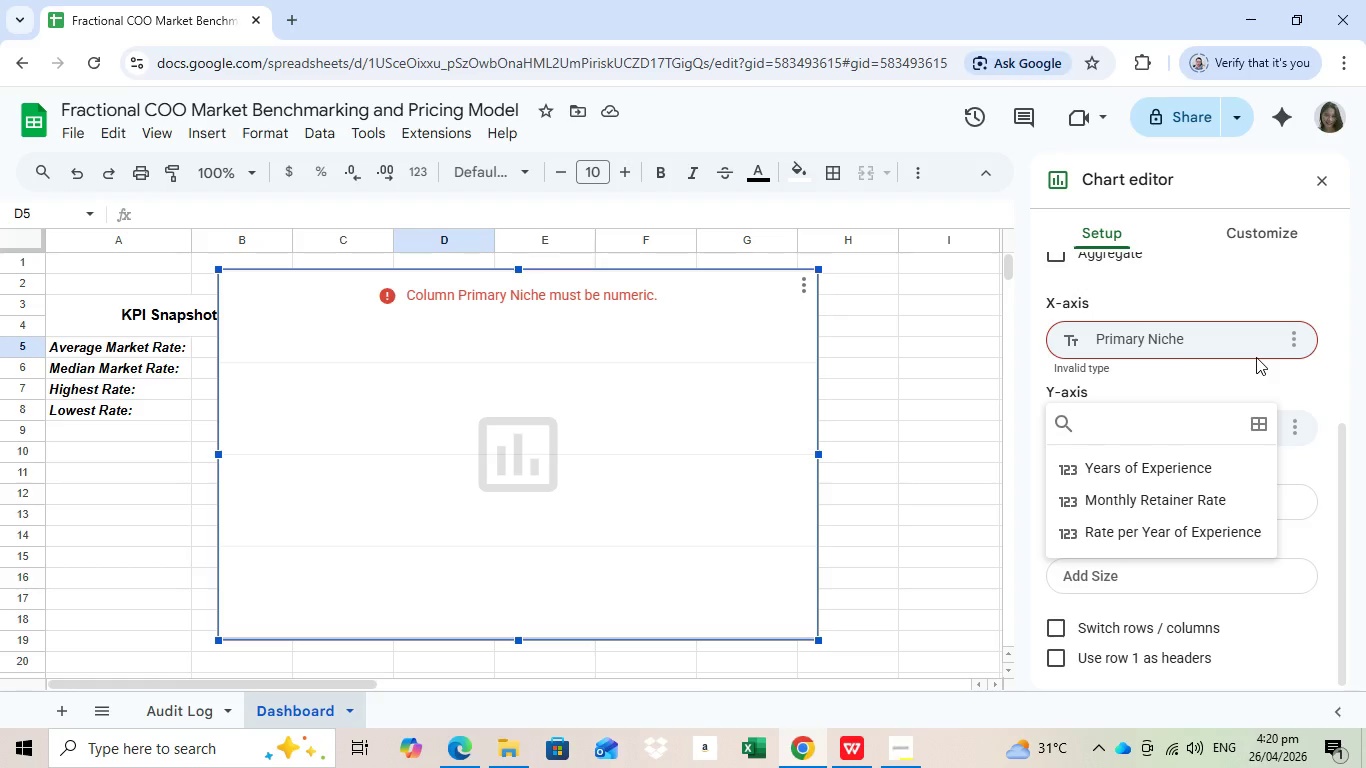 
scroll: coordinate [1217, 651], scroll_direction: down, amount: 1.0
 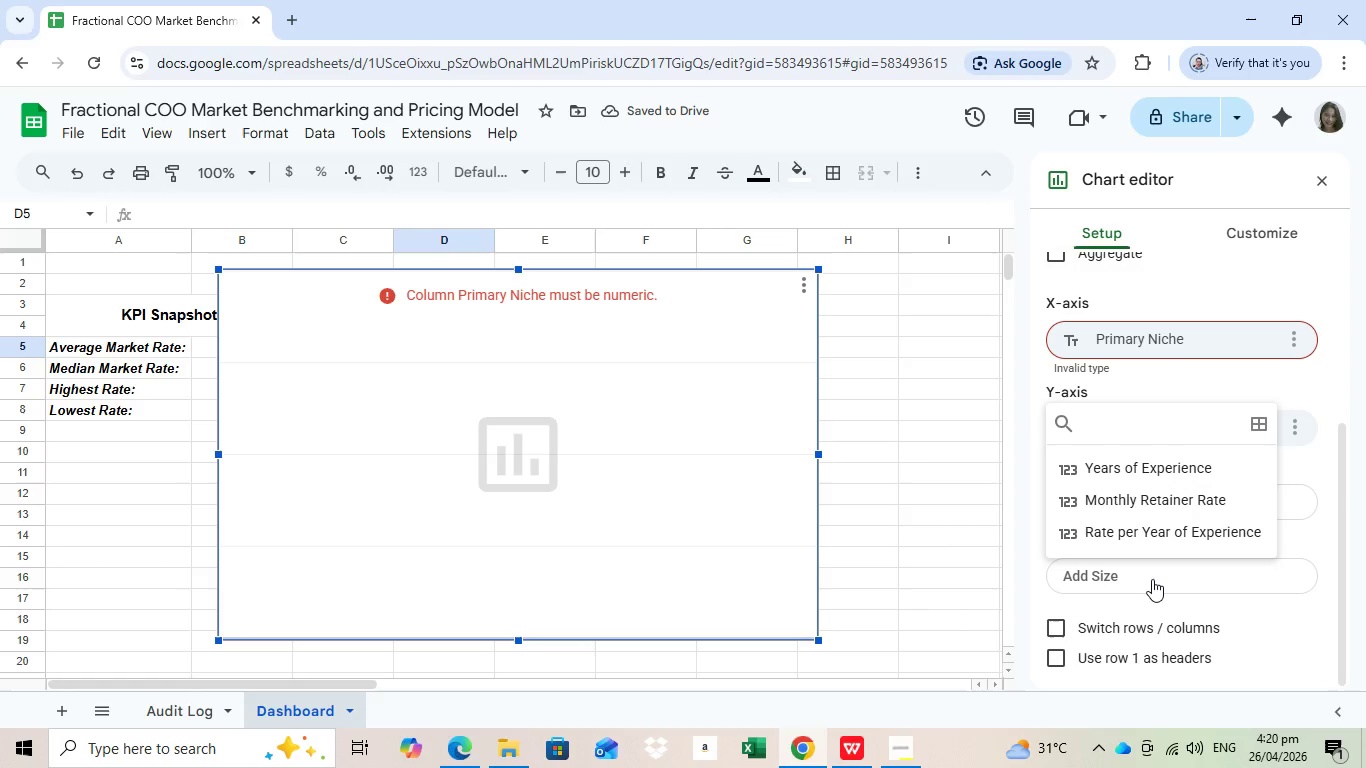 
wait(5.75)
 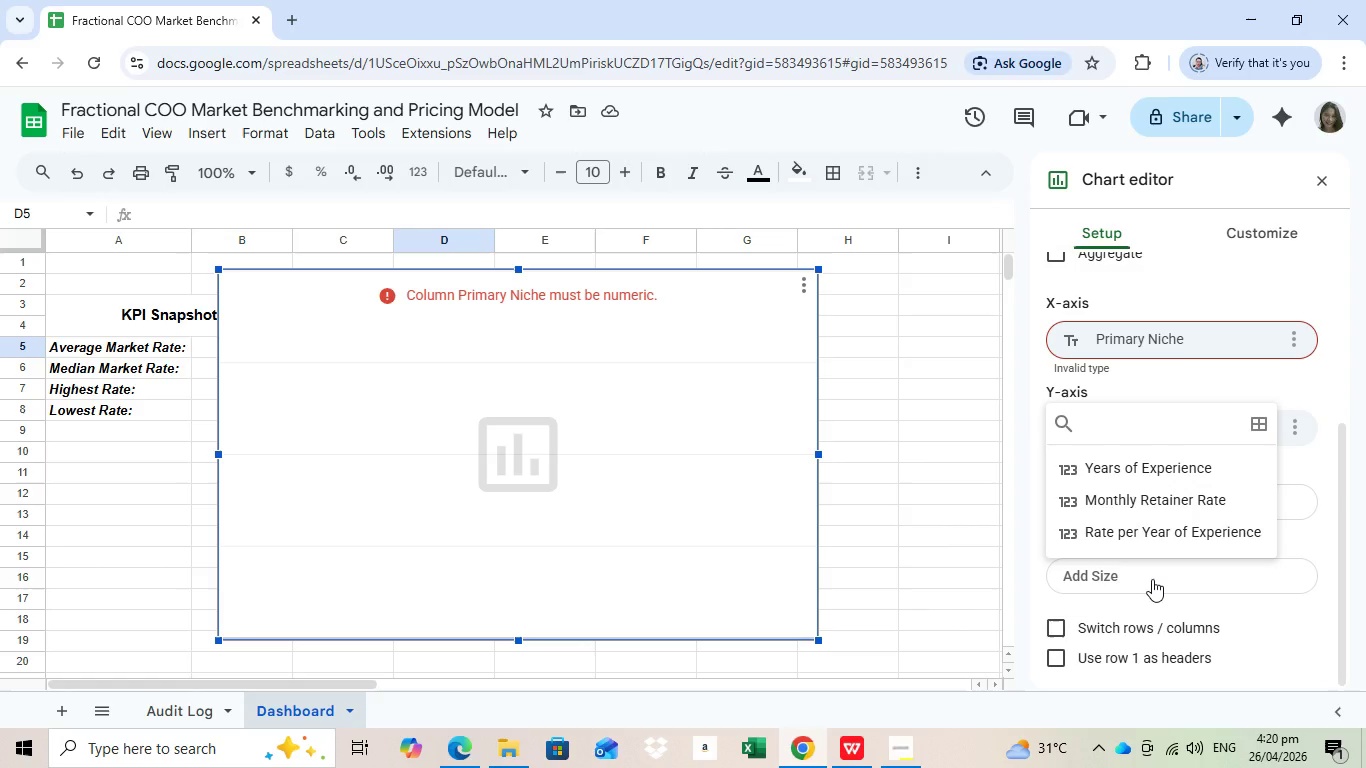 
left_click([1263, 422])
 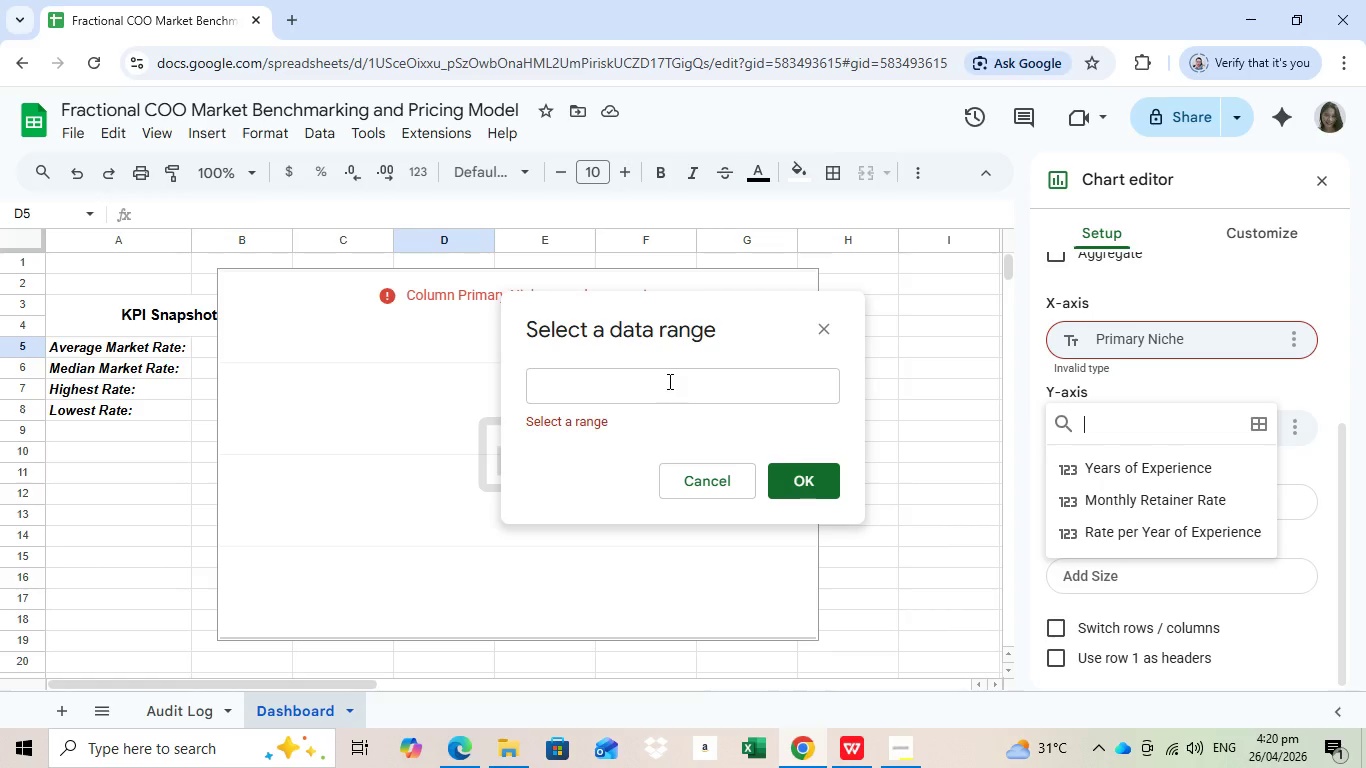 
left_click([669, 381])
 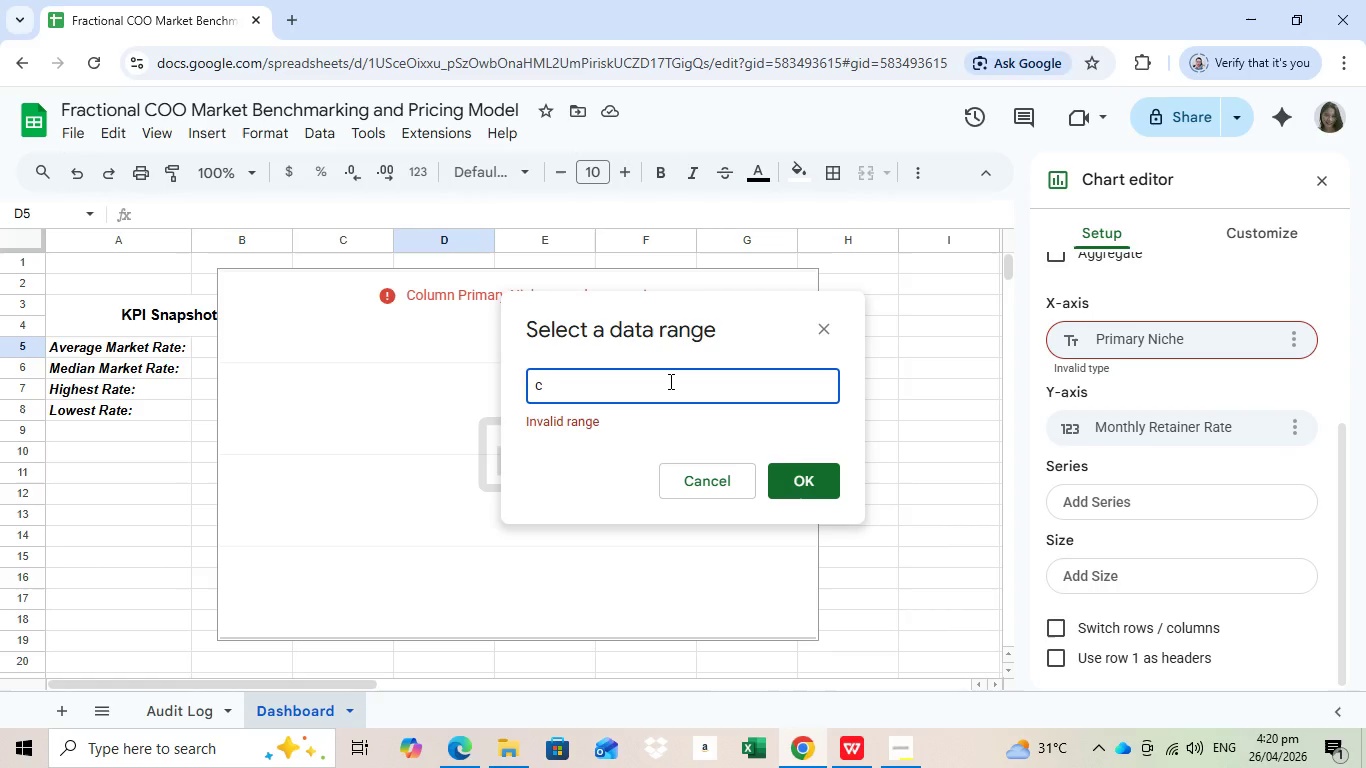 
type(c)
key(Backspace)
type(Consultant Name)
 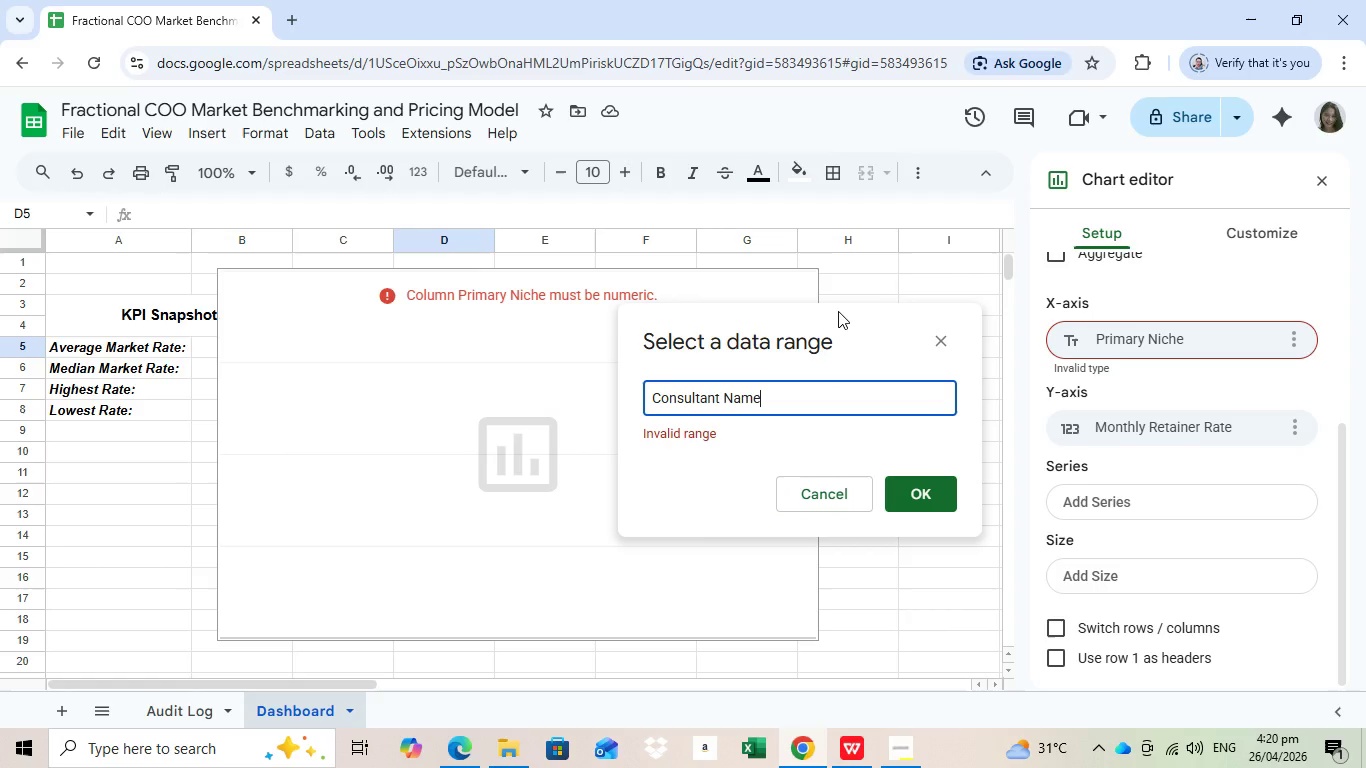 
left_click_drag(start_coordinate=[721, 299], to_coordinate=[838, 311])
 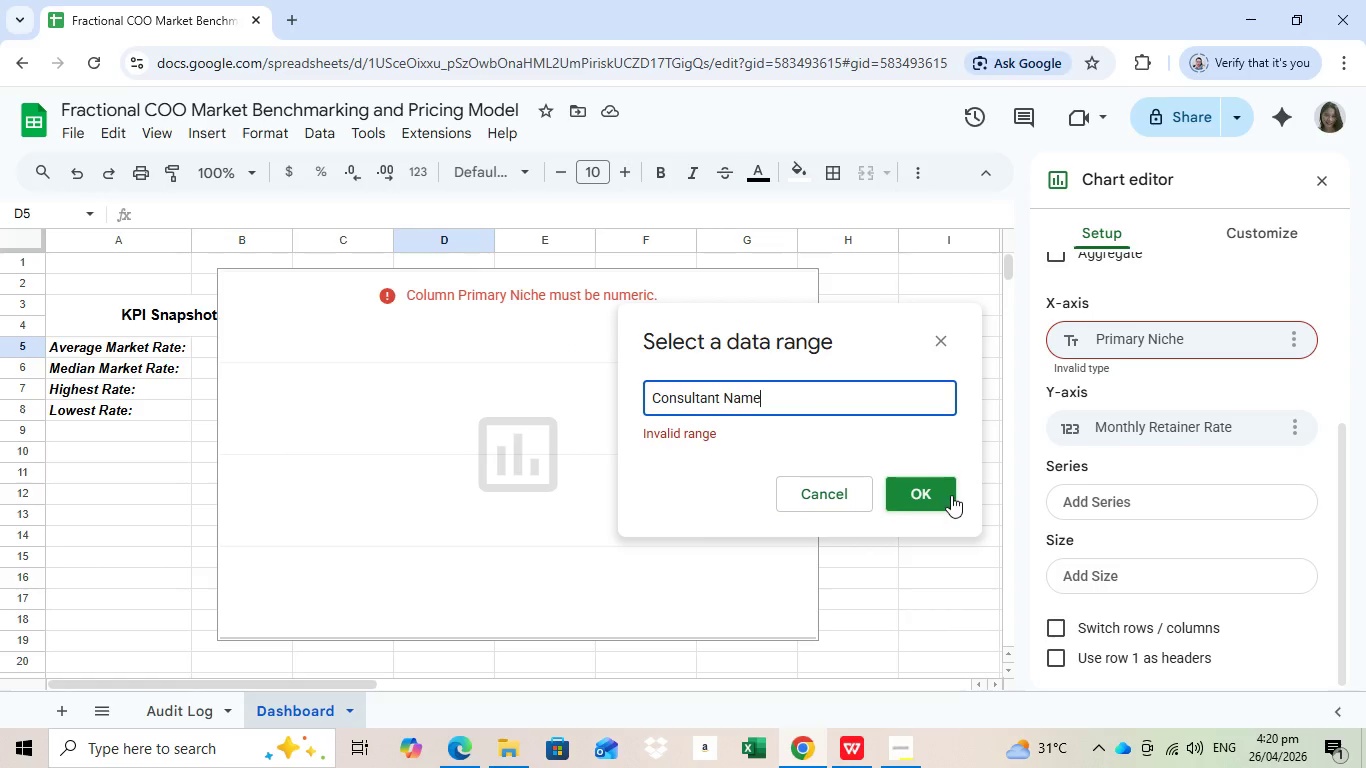 
left_click([951, 495])
 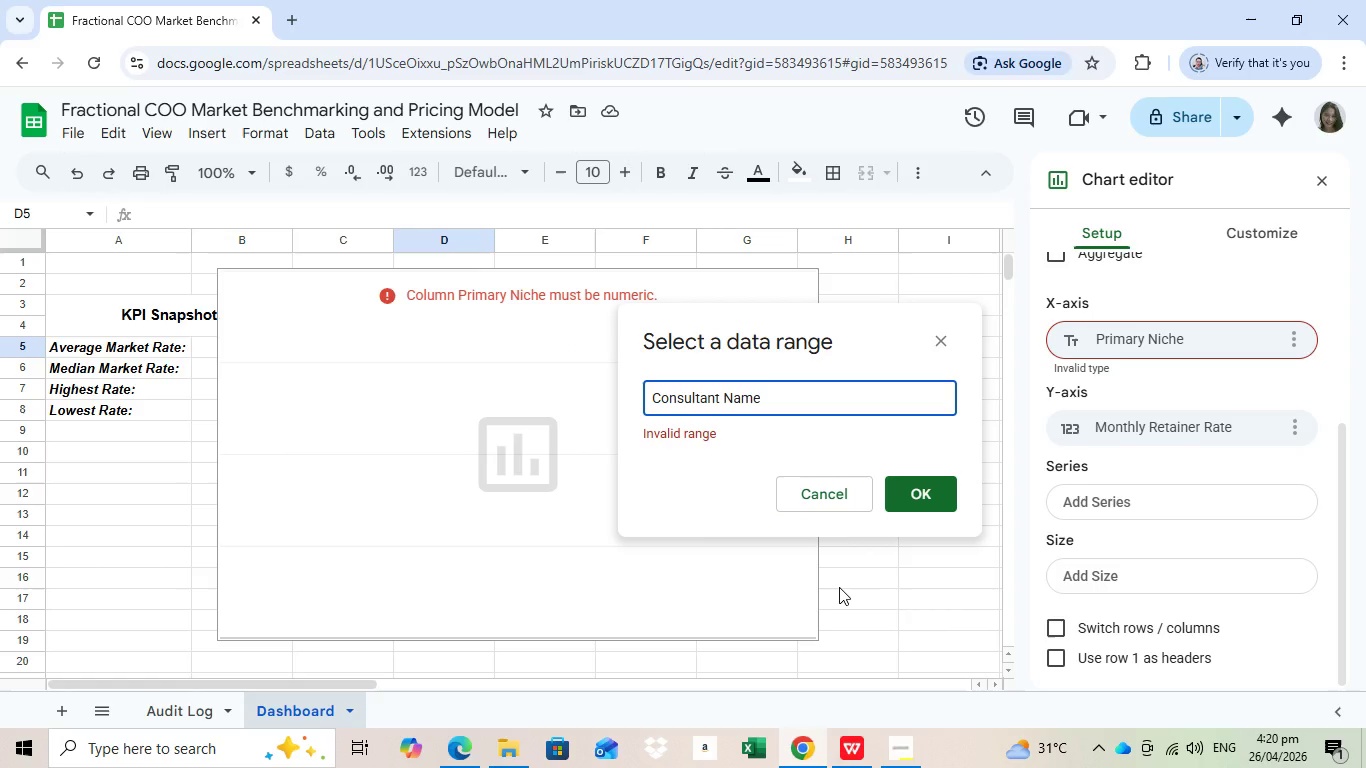 
left_click([834, 486])
 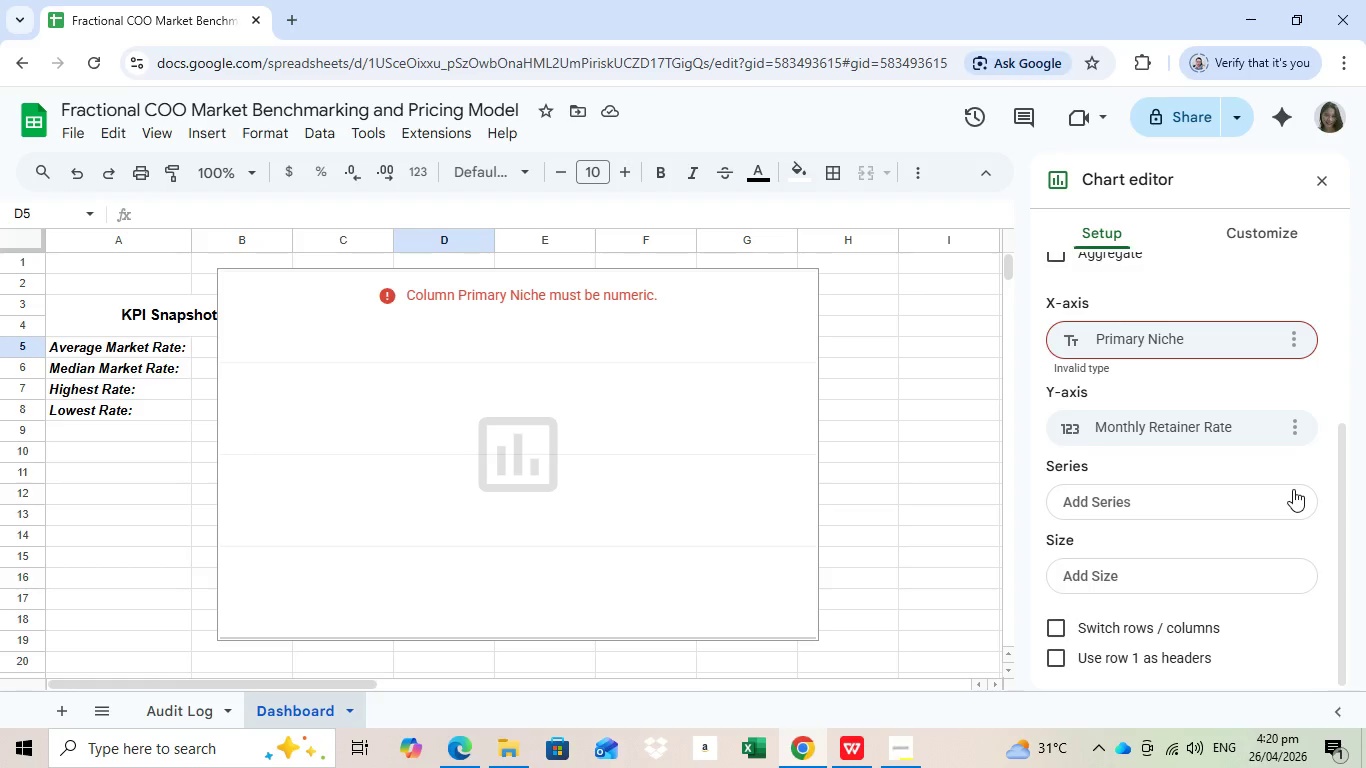 
scroll: coordinate [1293, 489], scroll_direction: up, amount: 2.0
 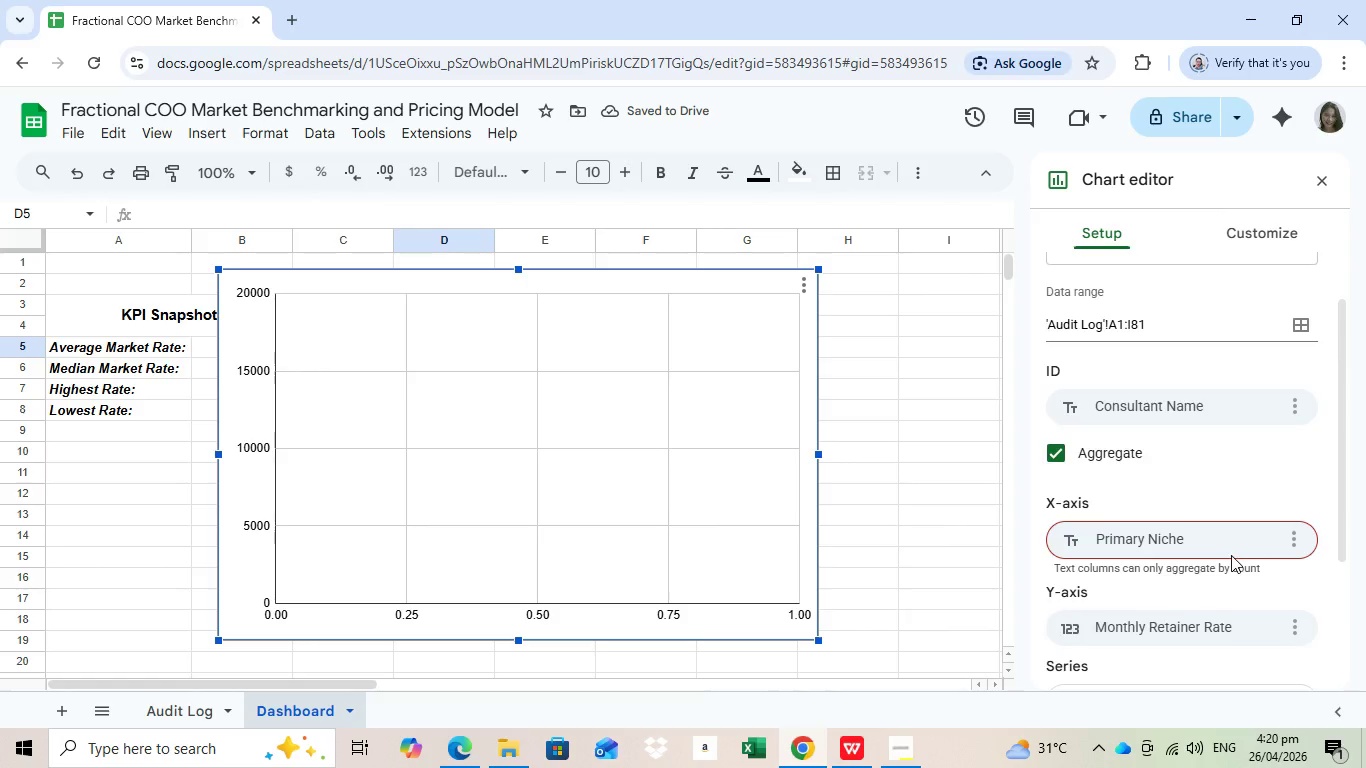 
scroll: coordinate [1232, 559], scroll_direction: down, amount: 2.0
 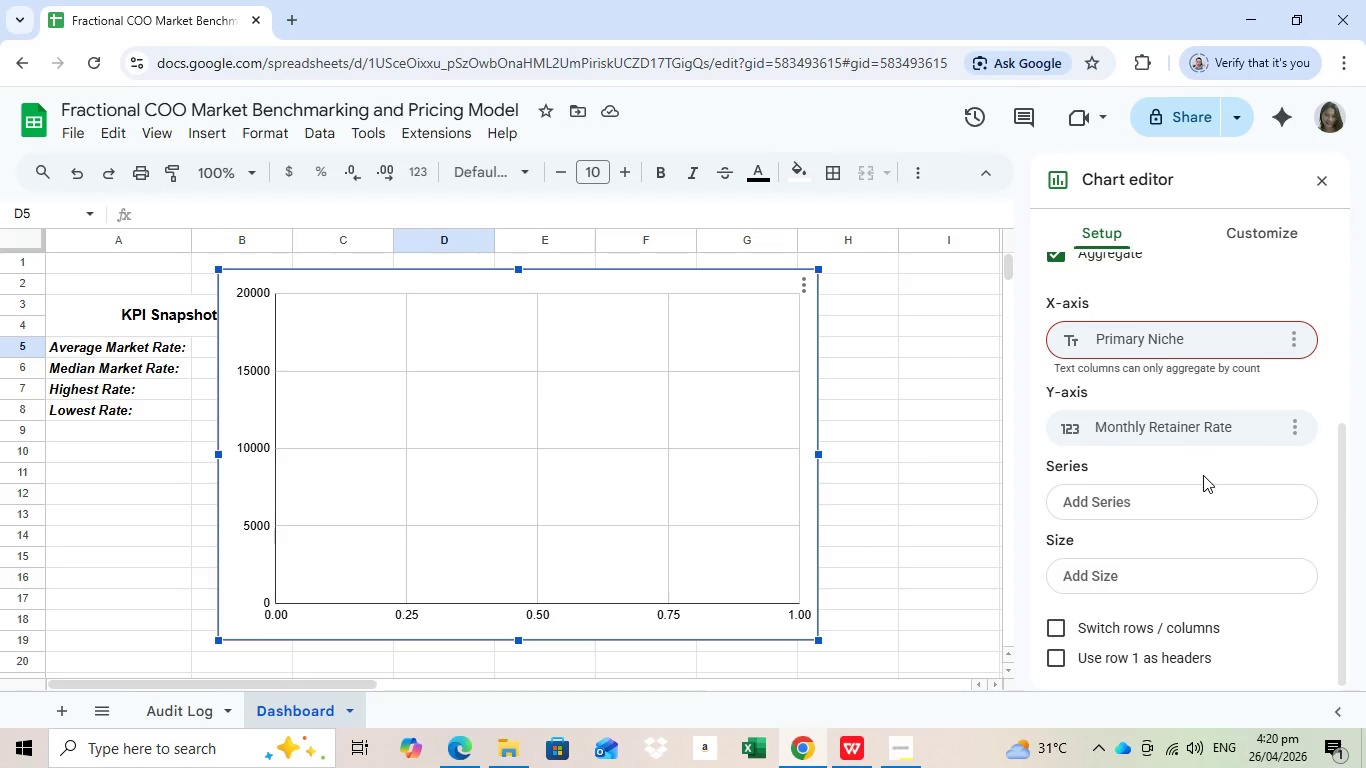 
wait(15.61)
 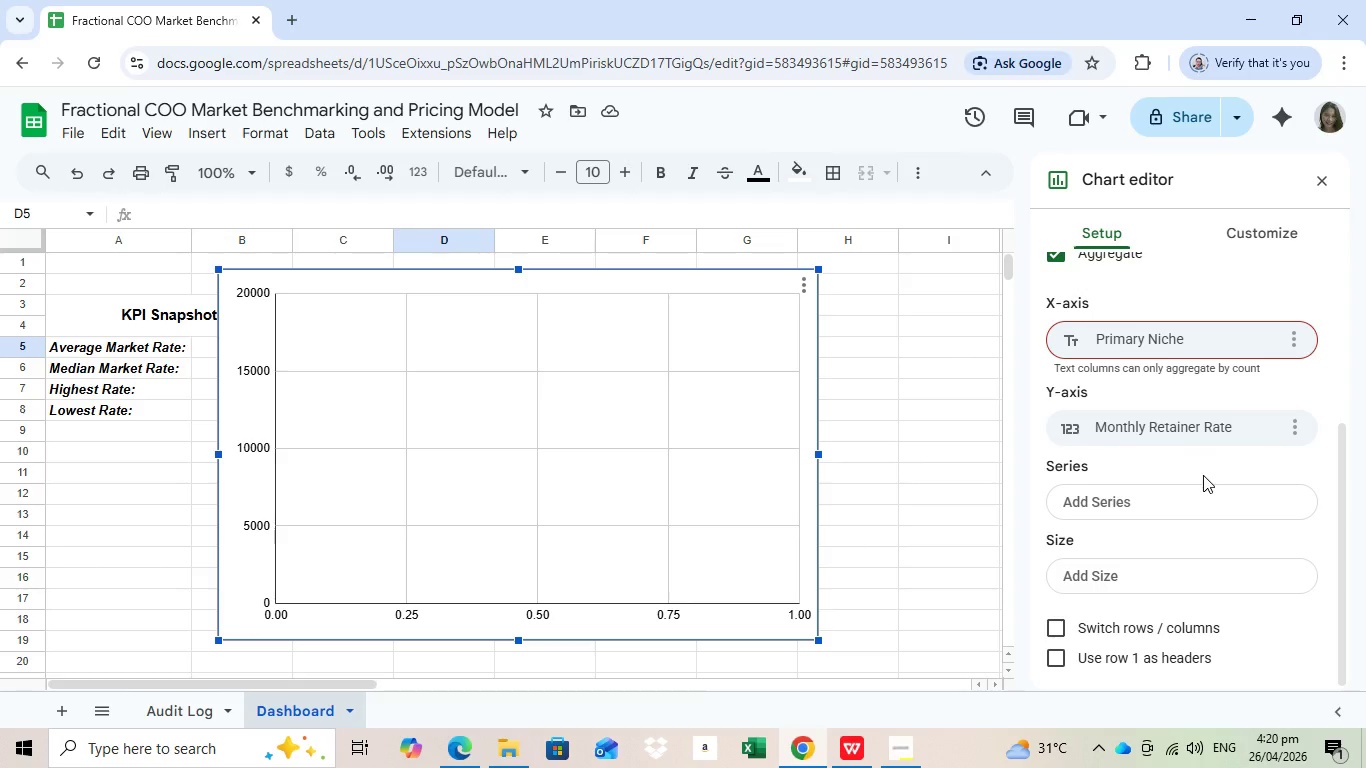 
scroll: coordinate [1177, 577], scroll_direction: up, amount: 3.0
 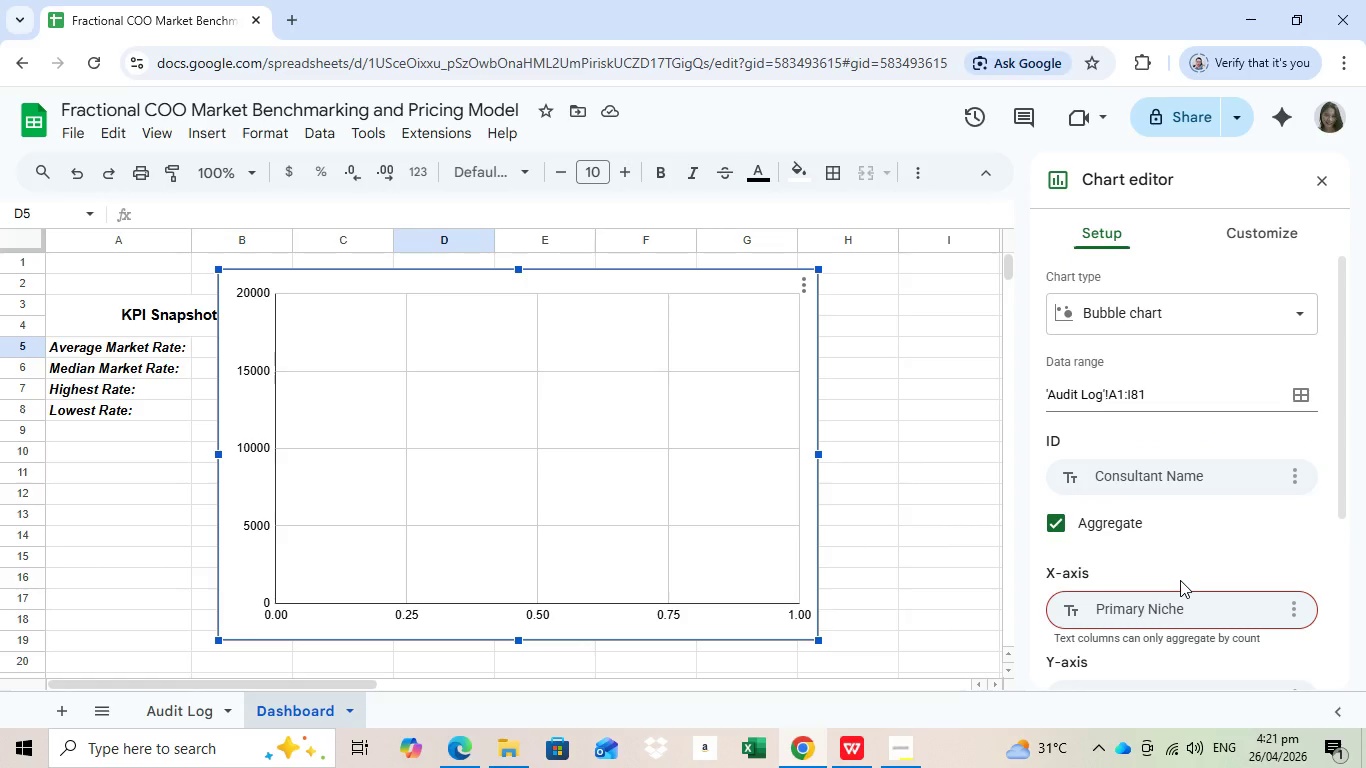 
wait(6.52)
 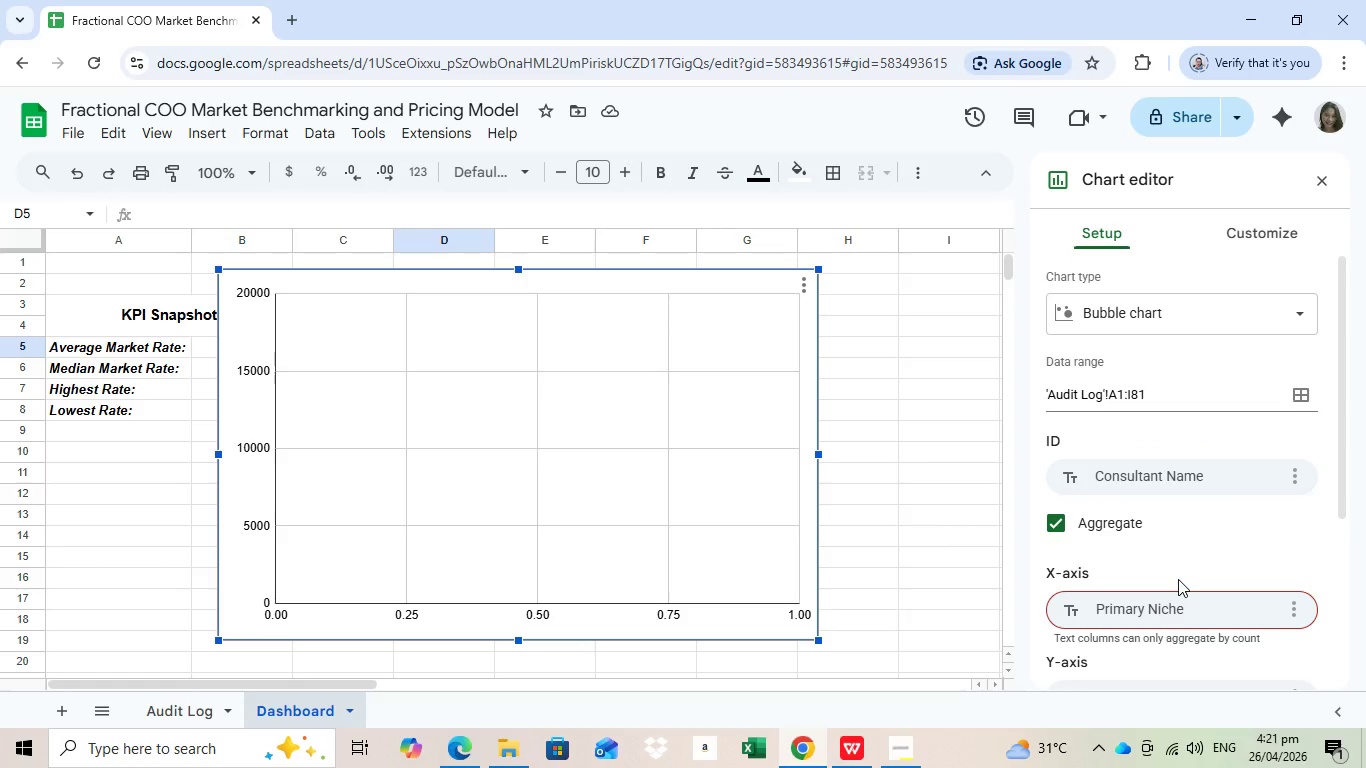 
scroll: coordinate [1182, 581], scroll_direction: down, amount: 4.0
 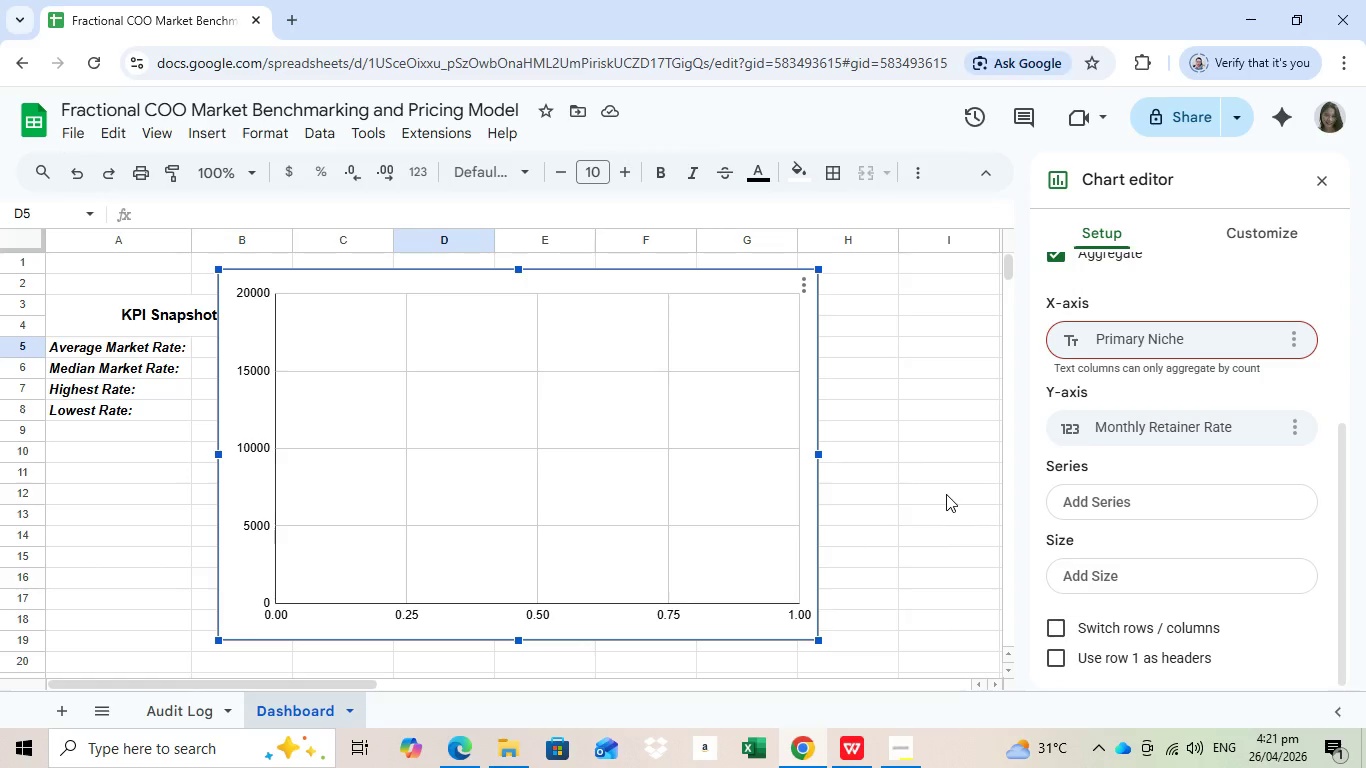 
scroll: coordinate [1224, 488], scroll_direction: up, amount: 6.0
 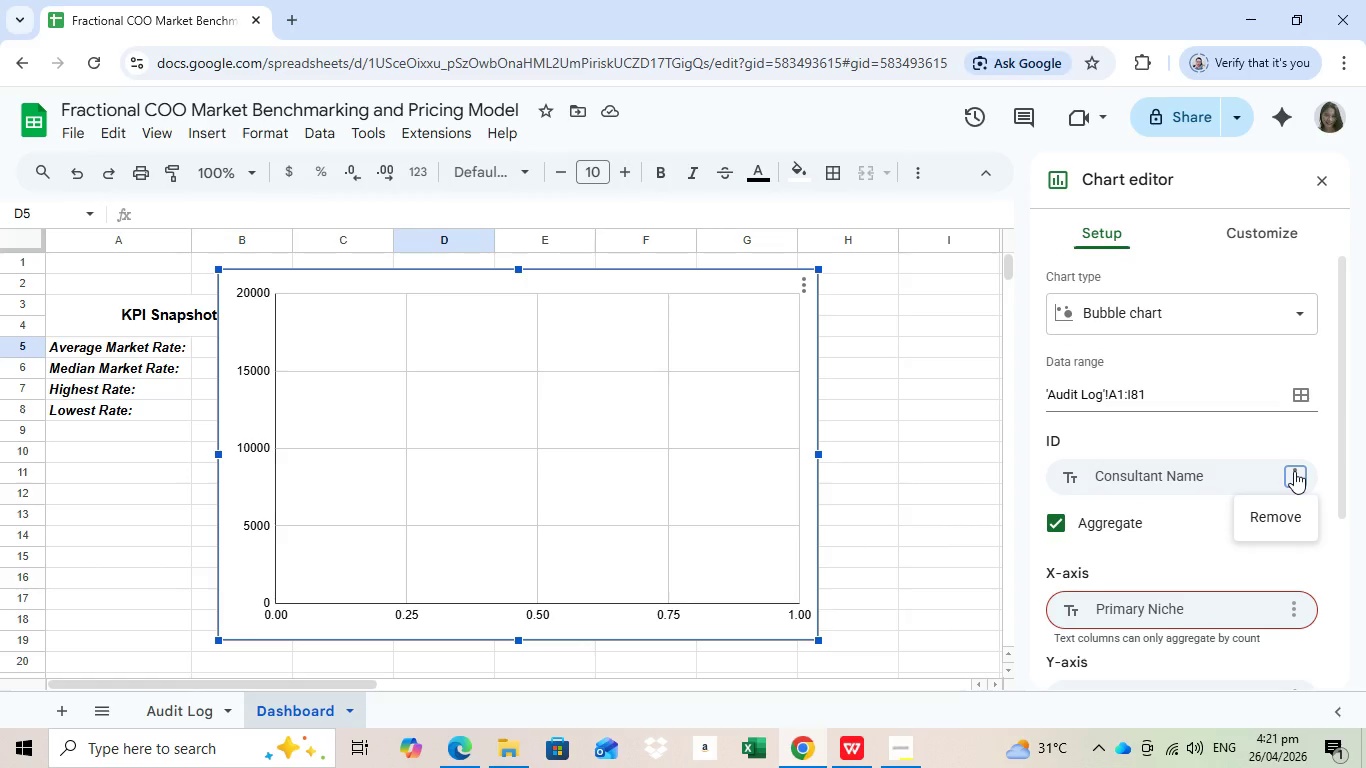 
left_click([1293, 471])
 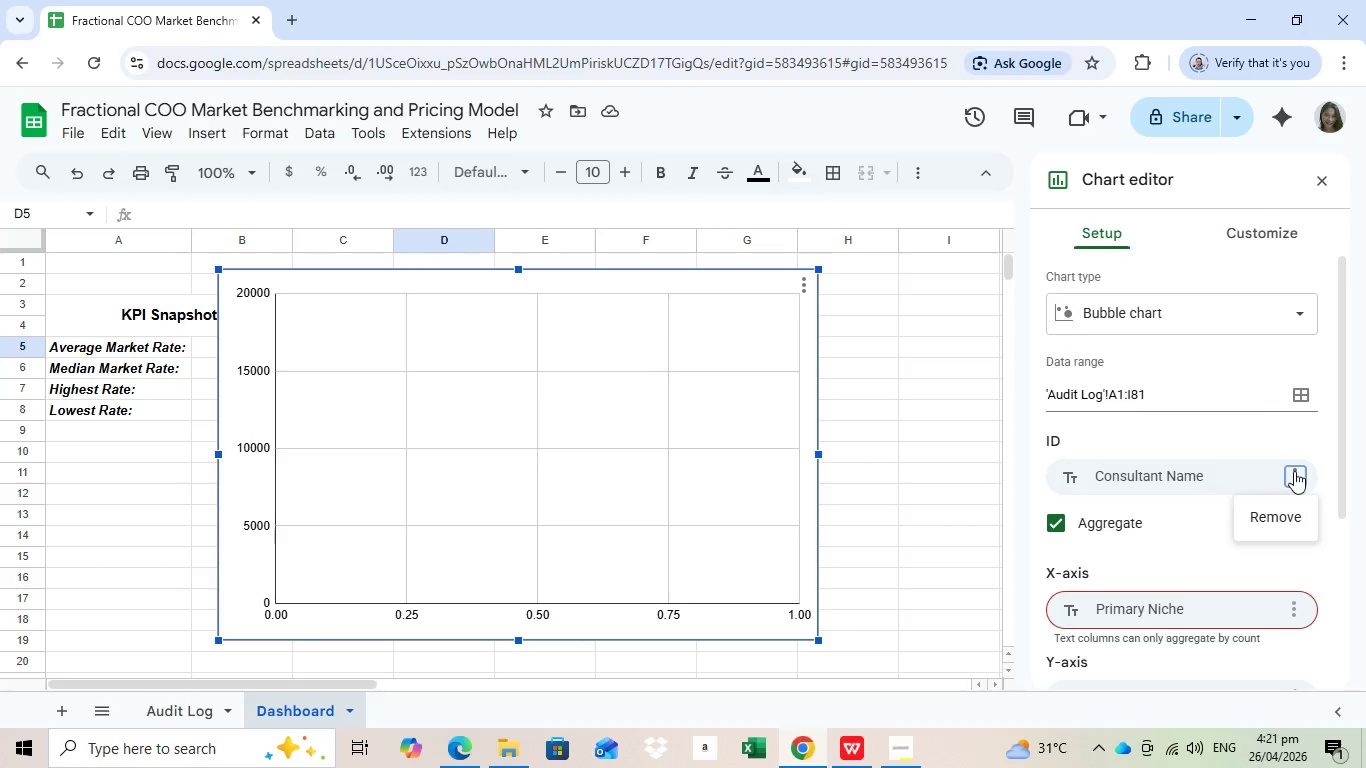 
double_click([1249, 483])
 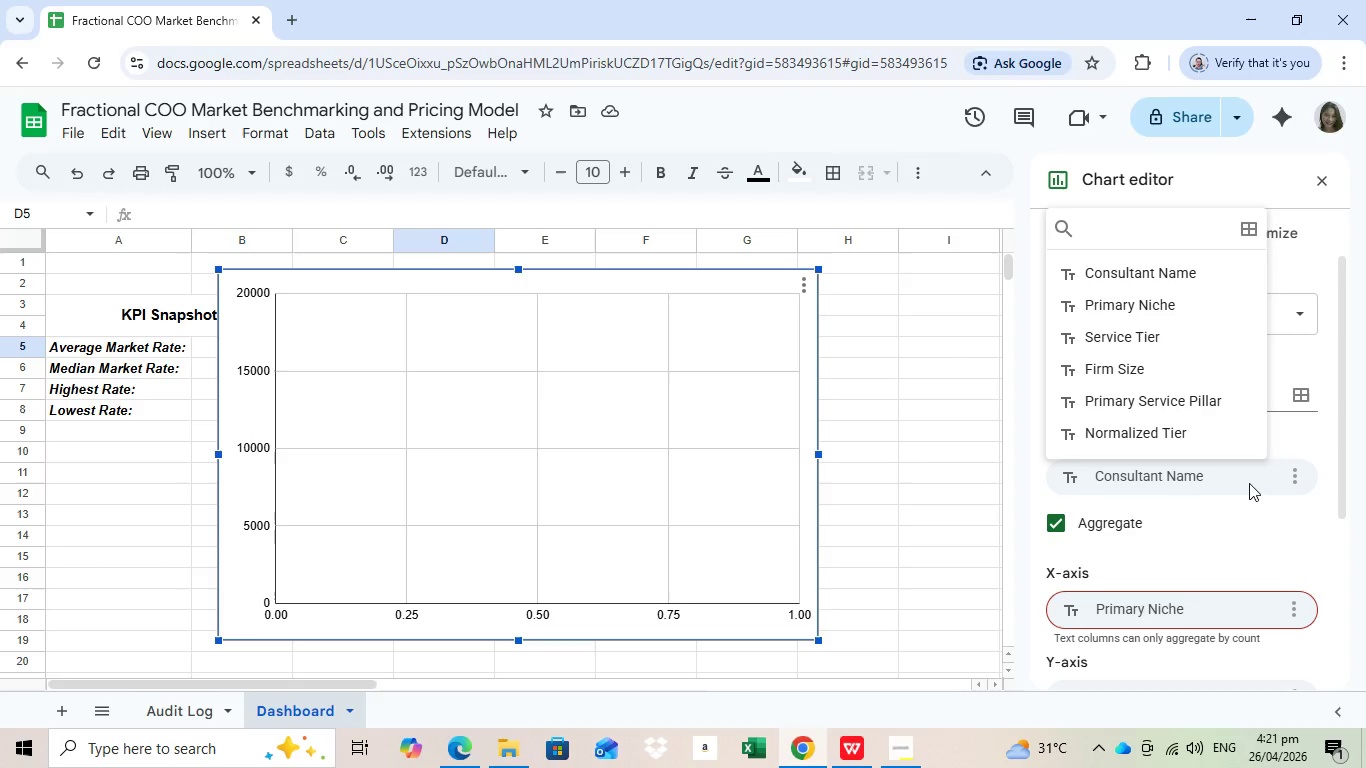 
left_click([1132, 369])
 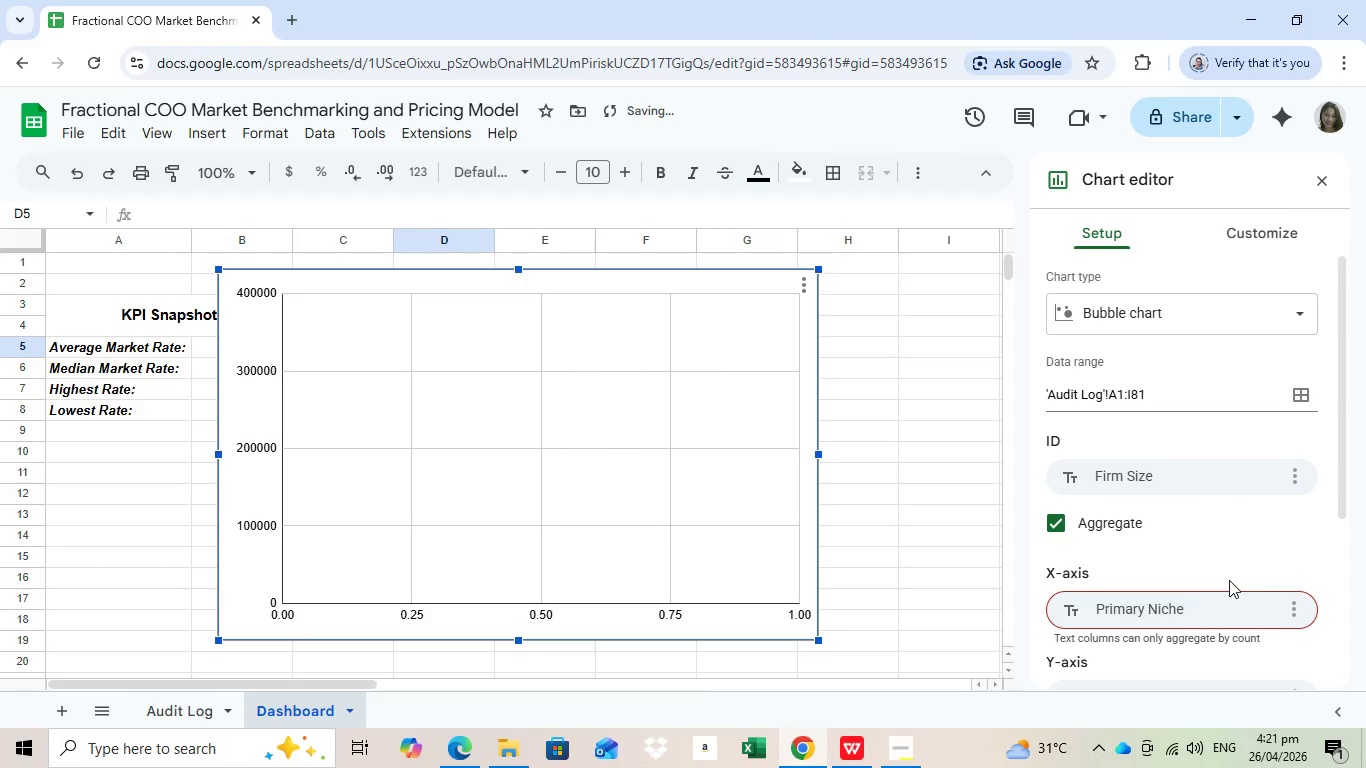 
scroll: coordinate [1229, 580], scroll_direction: down, amount: 3.0
 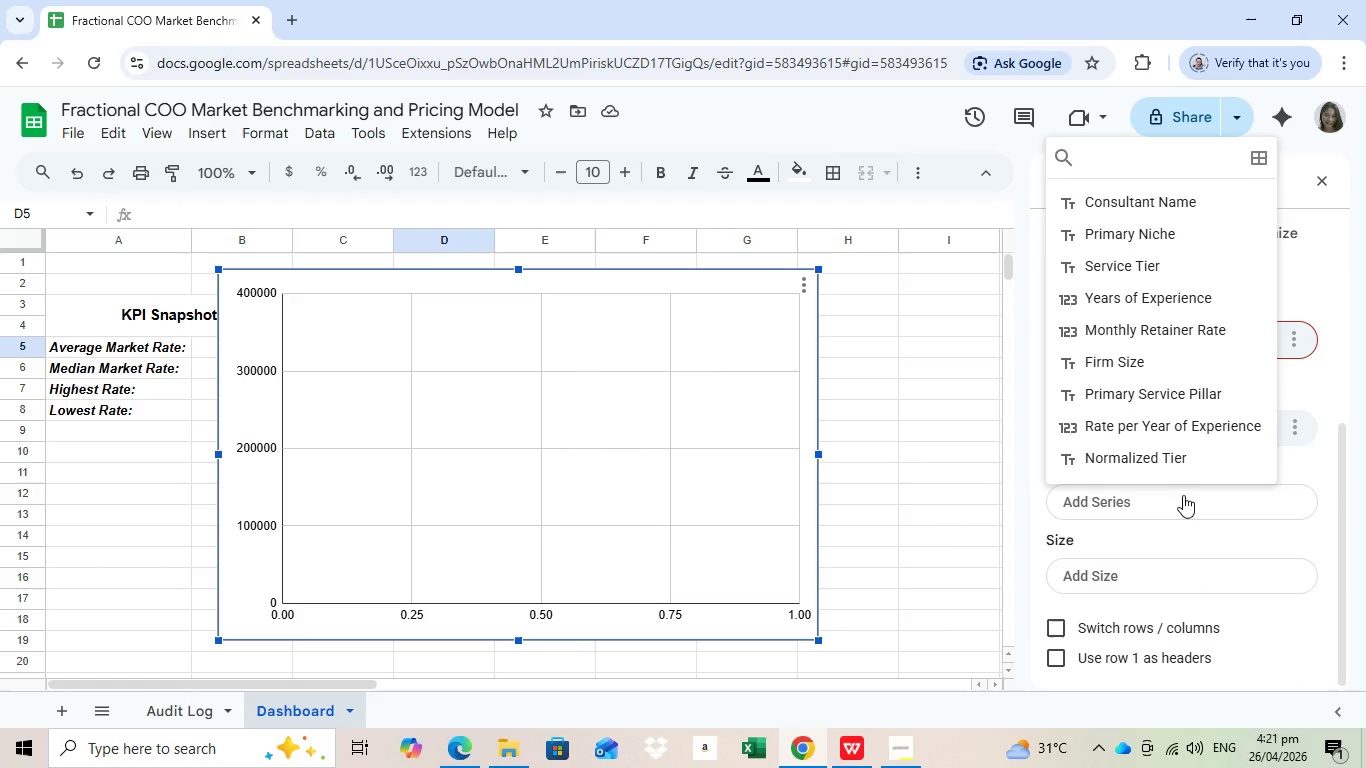 
wait(10.32)
 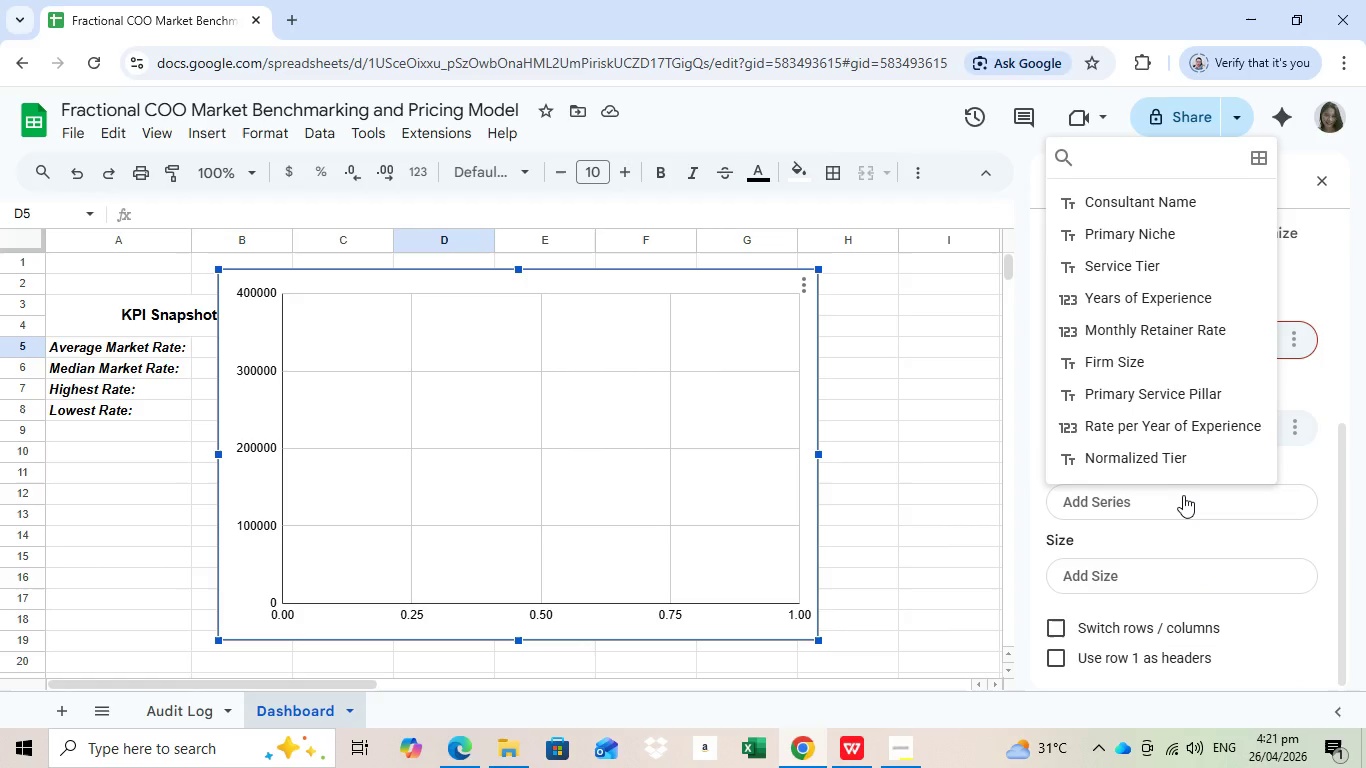 
left_click([1172, 578])
 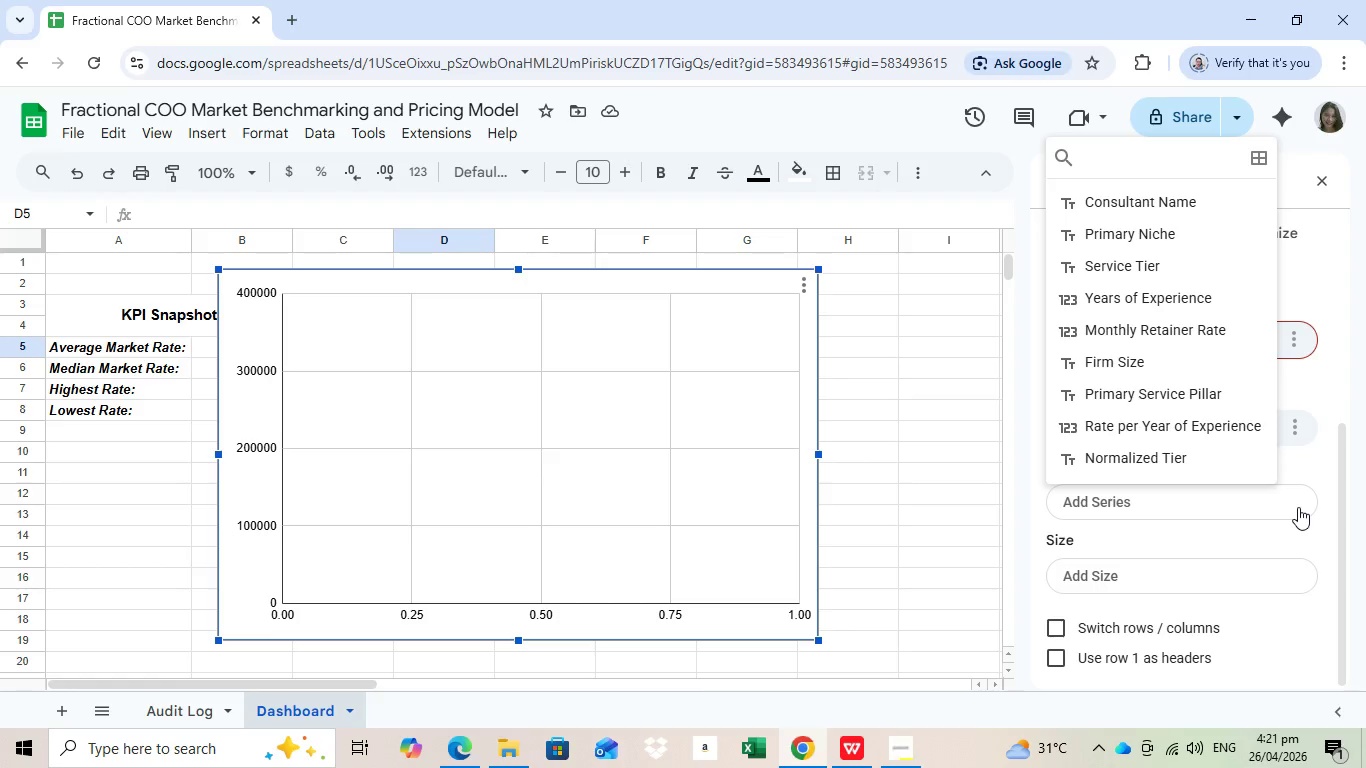 
left_click([1298, 507])
 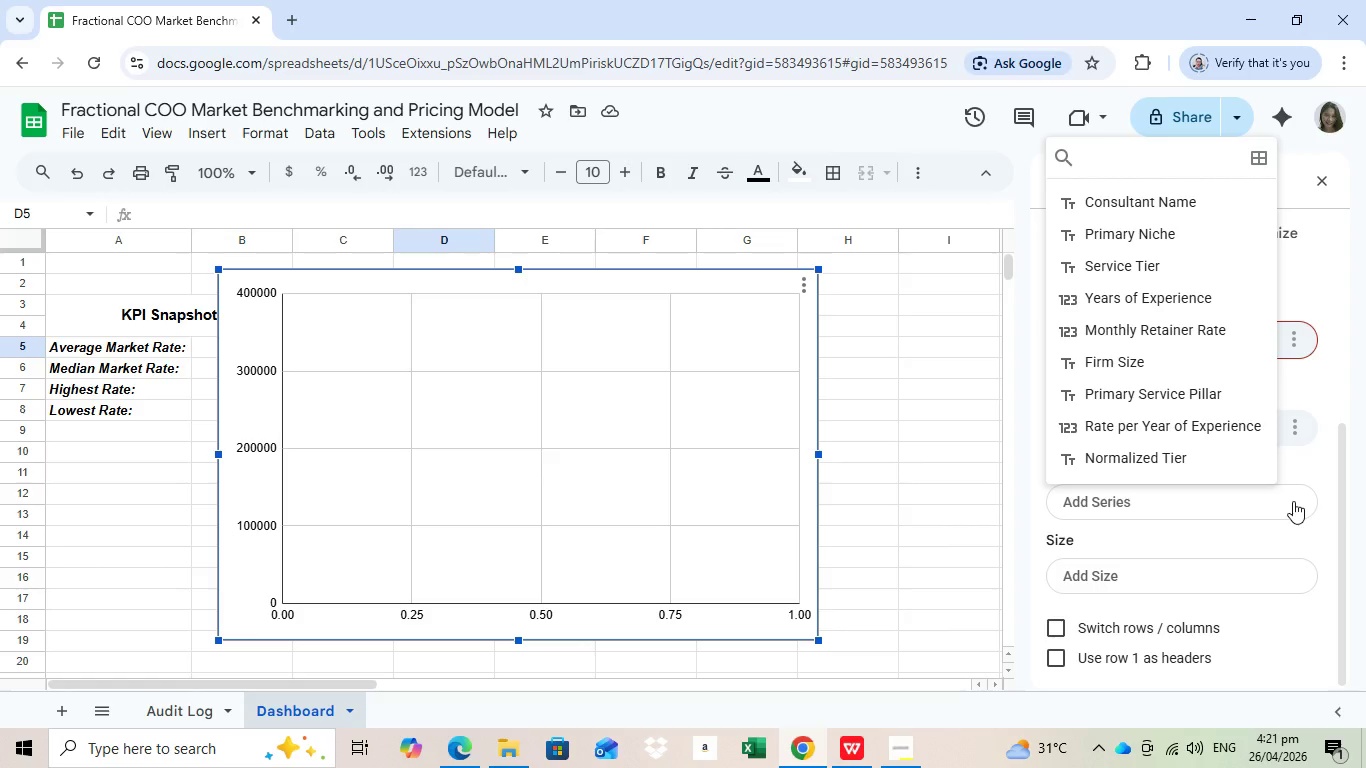 
wait(8.23)
 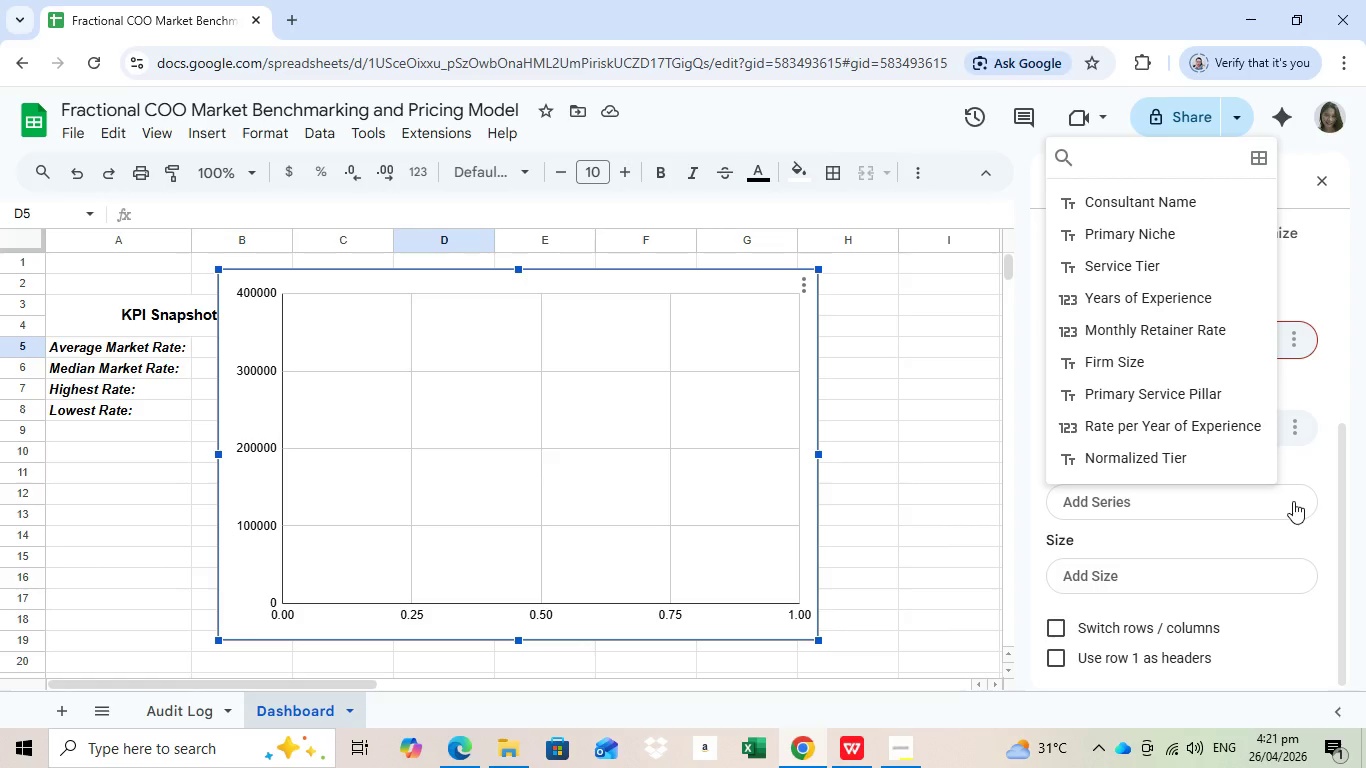 
left_click([993, 441])
 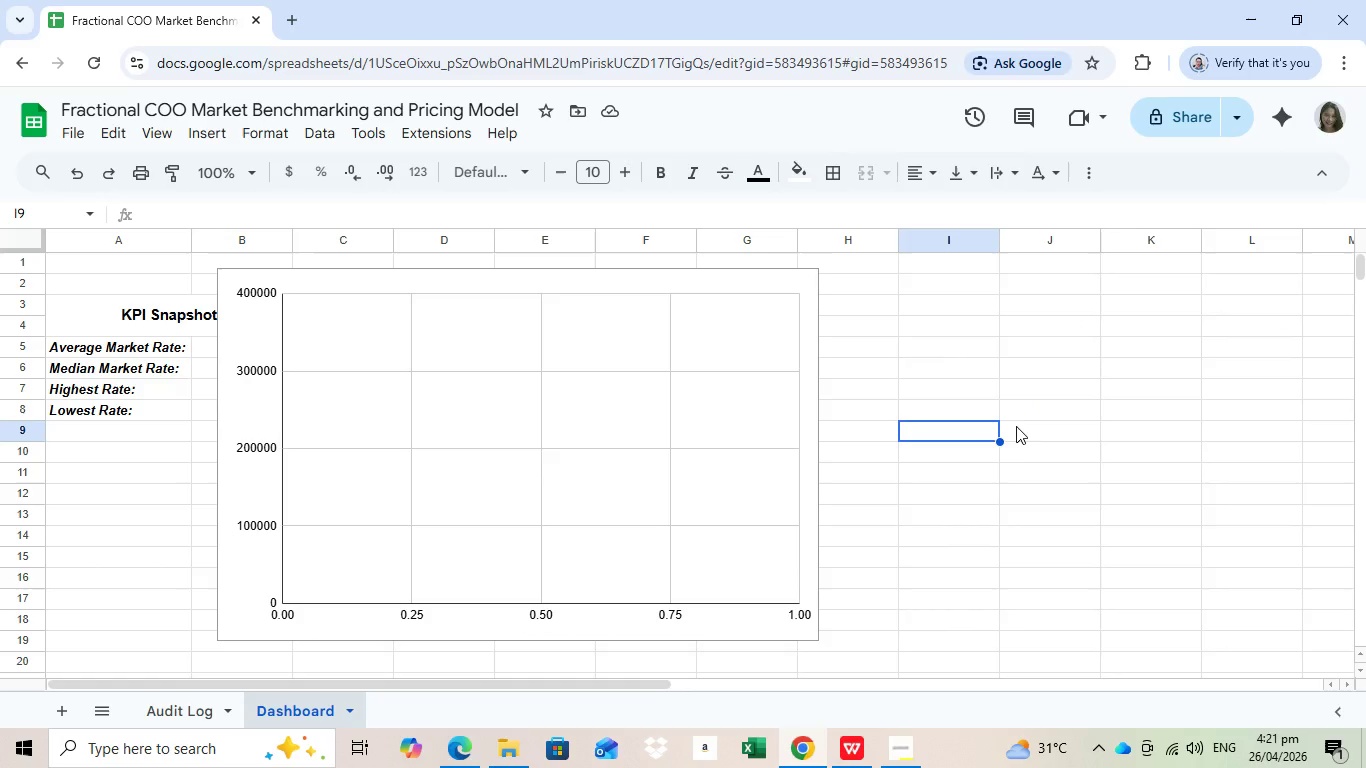 
left_click([624, 463])
 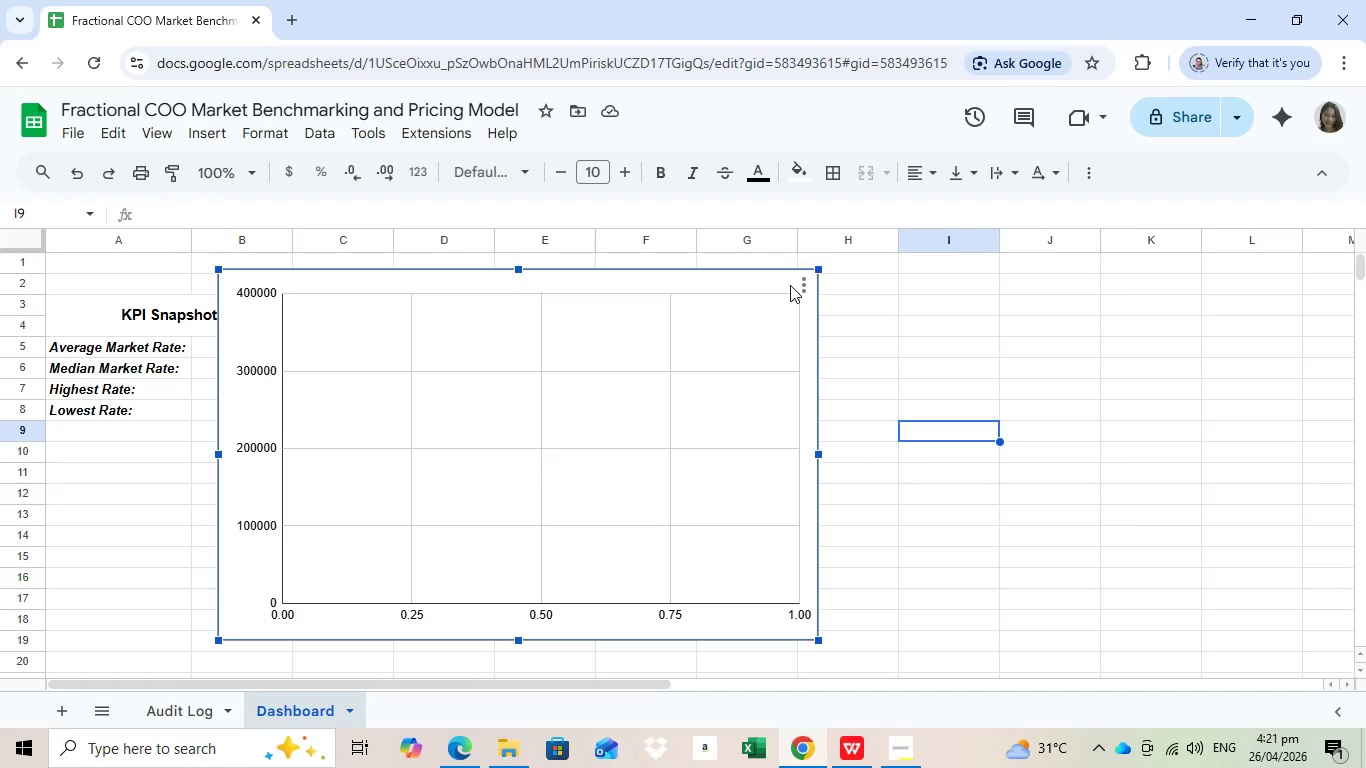 
left_click([804, 284])
 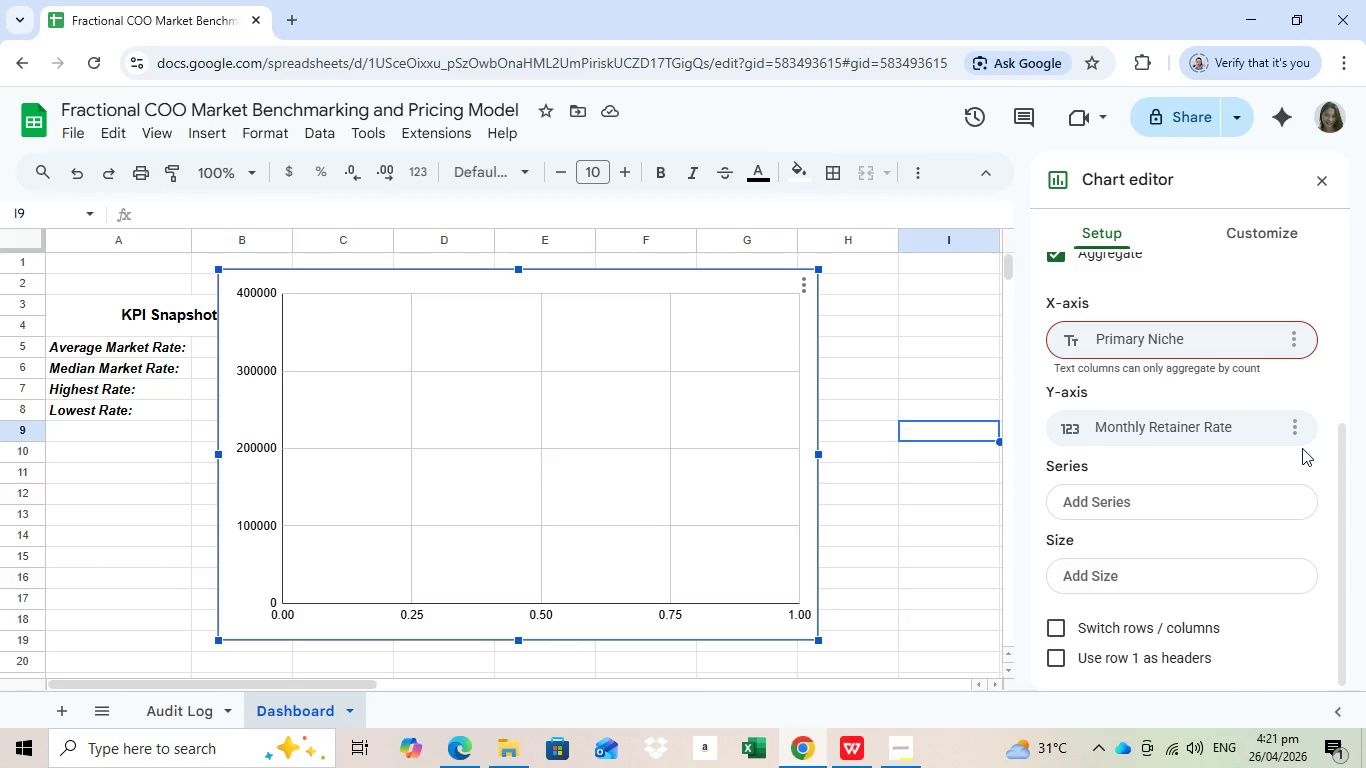 
scroll: coordinate [1249, 530], scroll_direction: up, amount: 2.0
 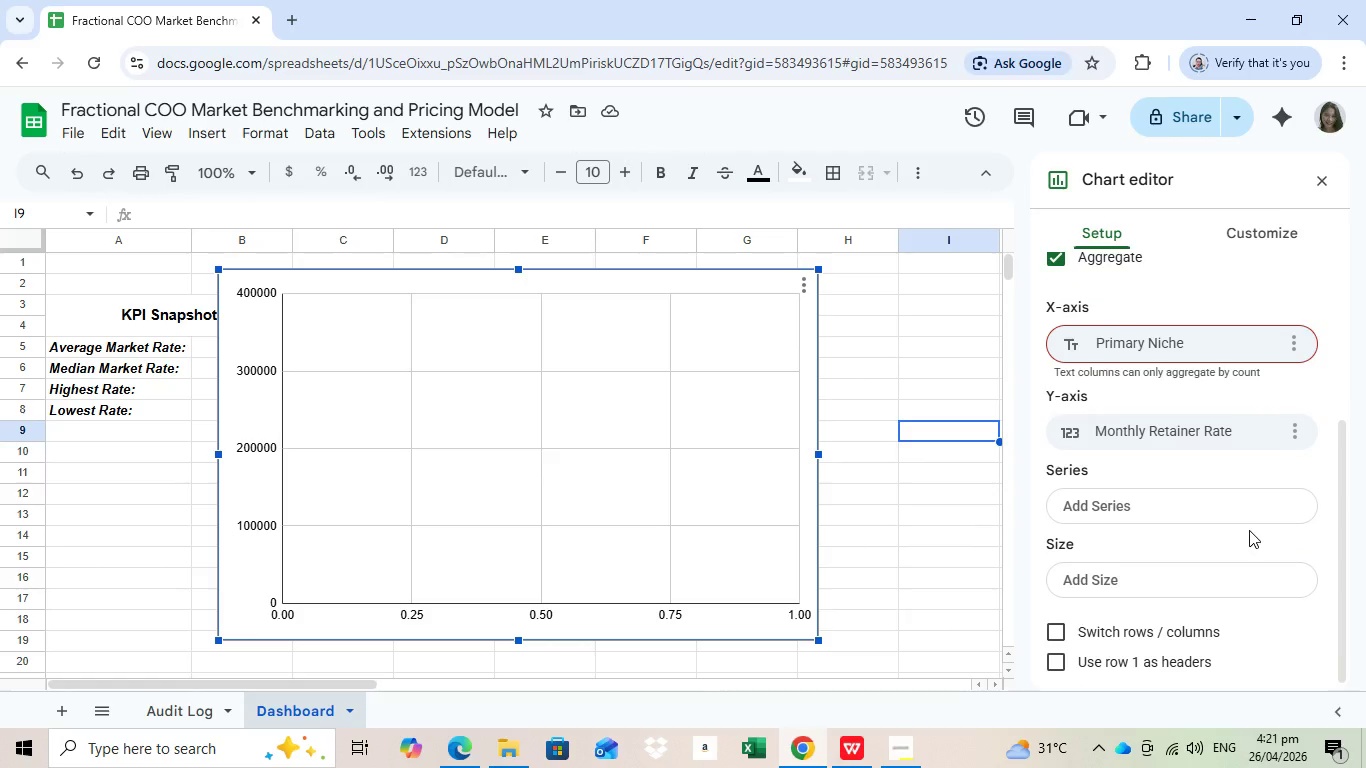 
scroll: coordinate [1249, 530], scroll_direction: down, amount: 1.0
 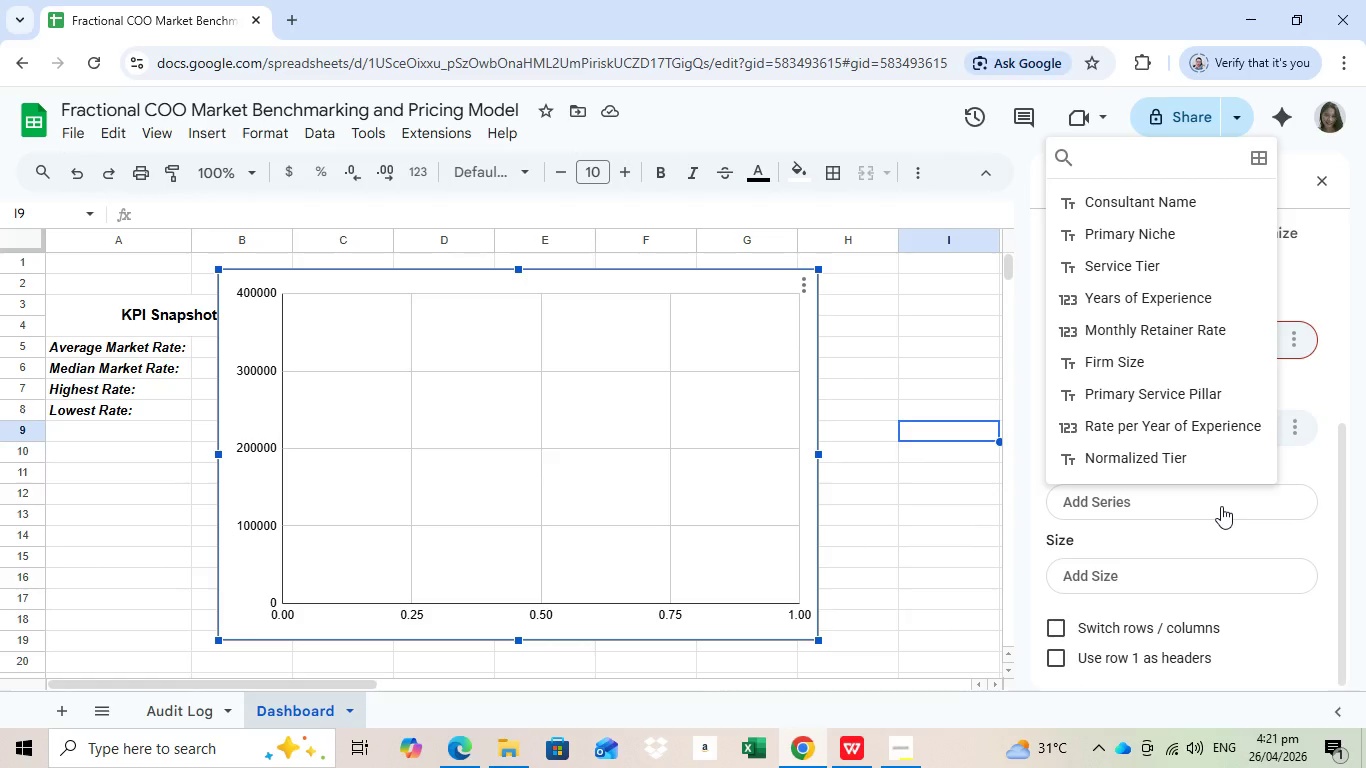 
left_click([1221, 506])
 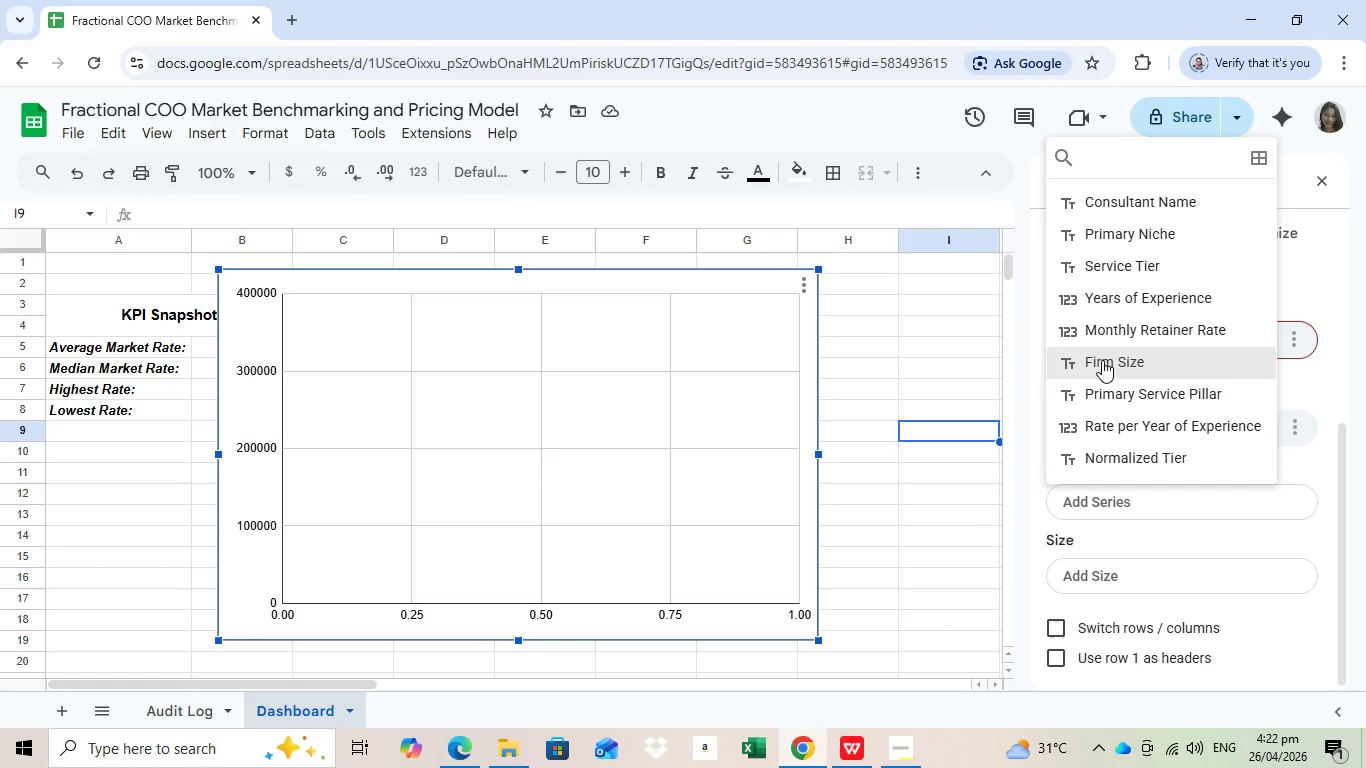 
left_click([1102, 360])
 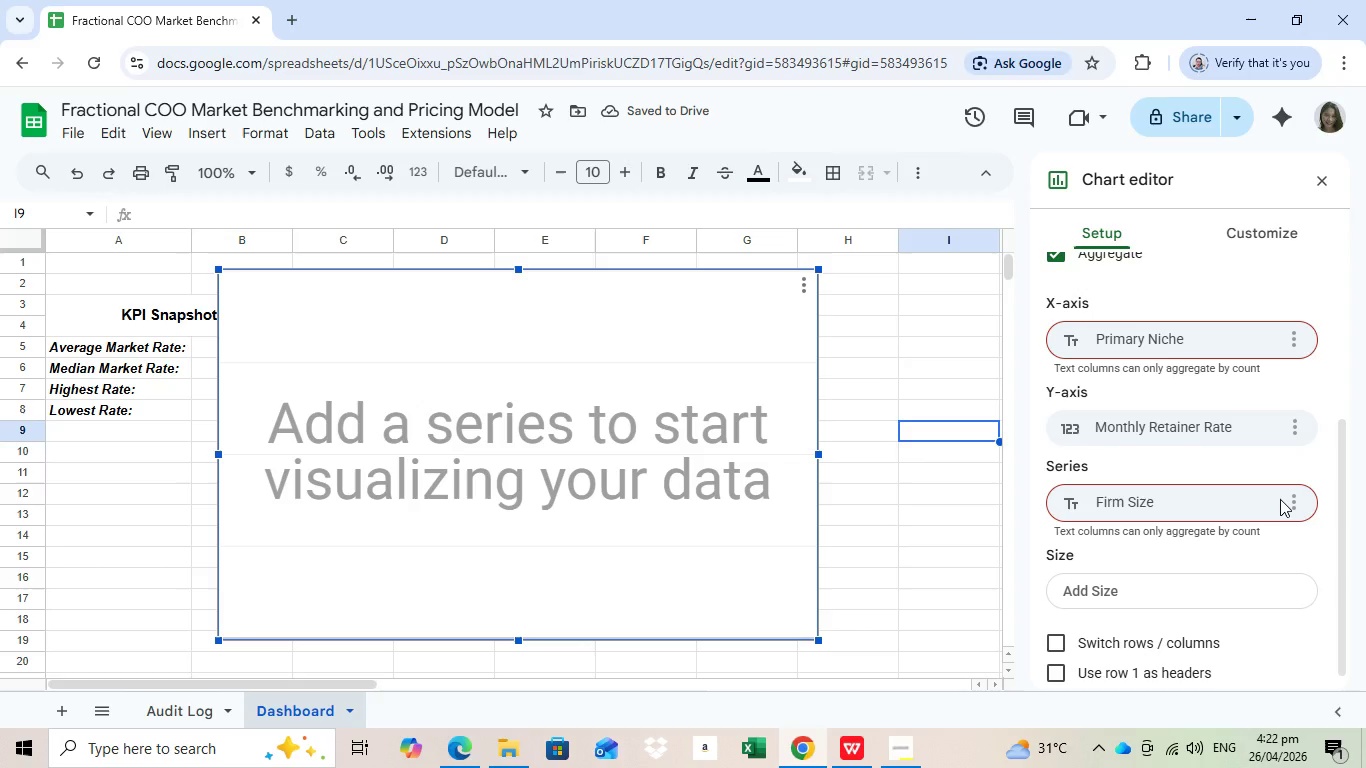 
left_click([1293, 501])
 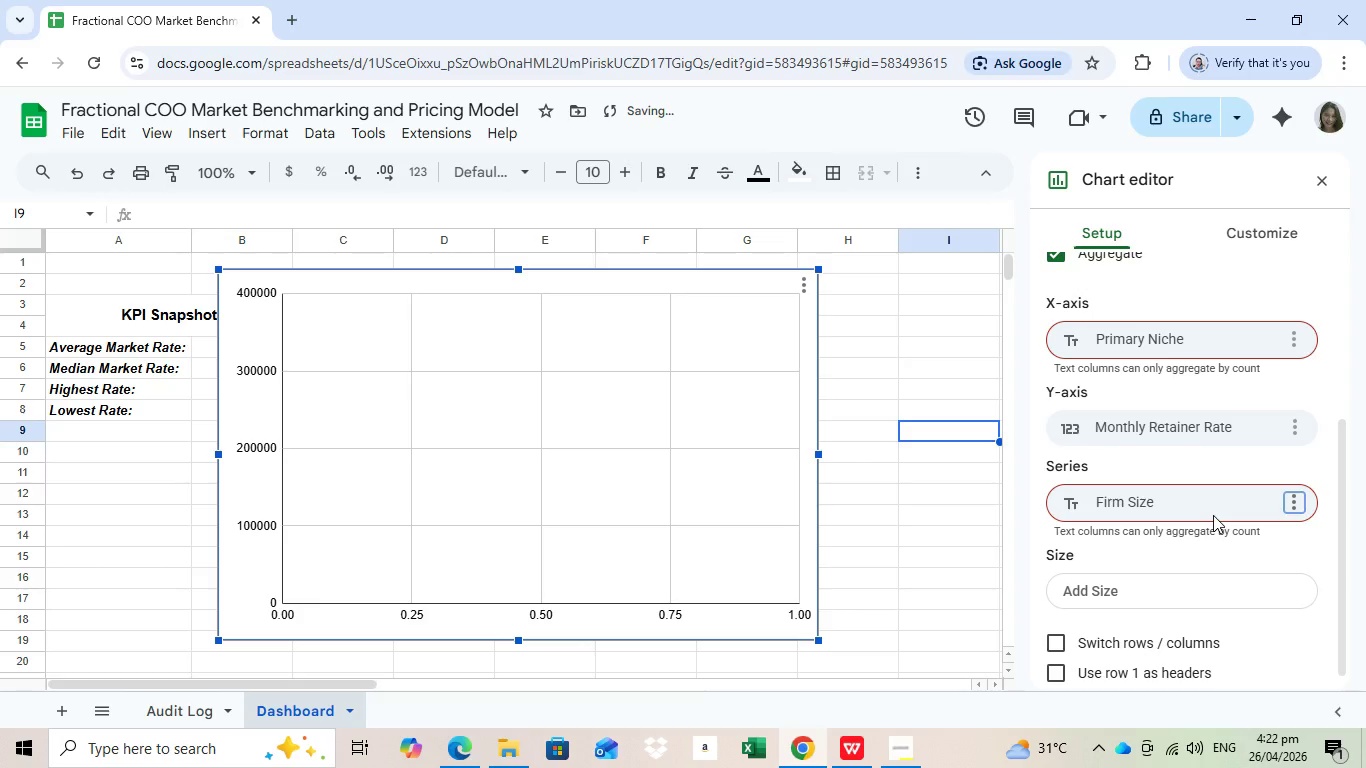 
left_click([1252, 550])
 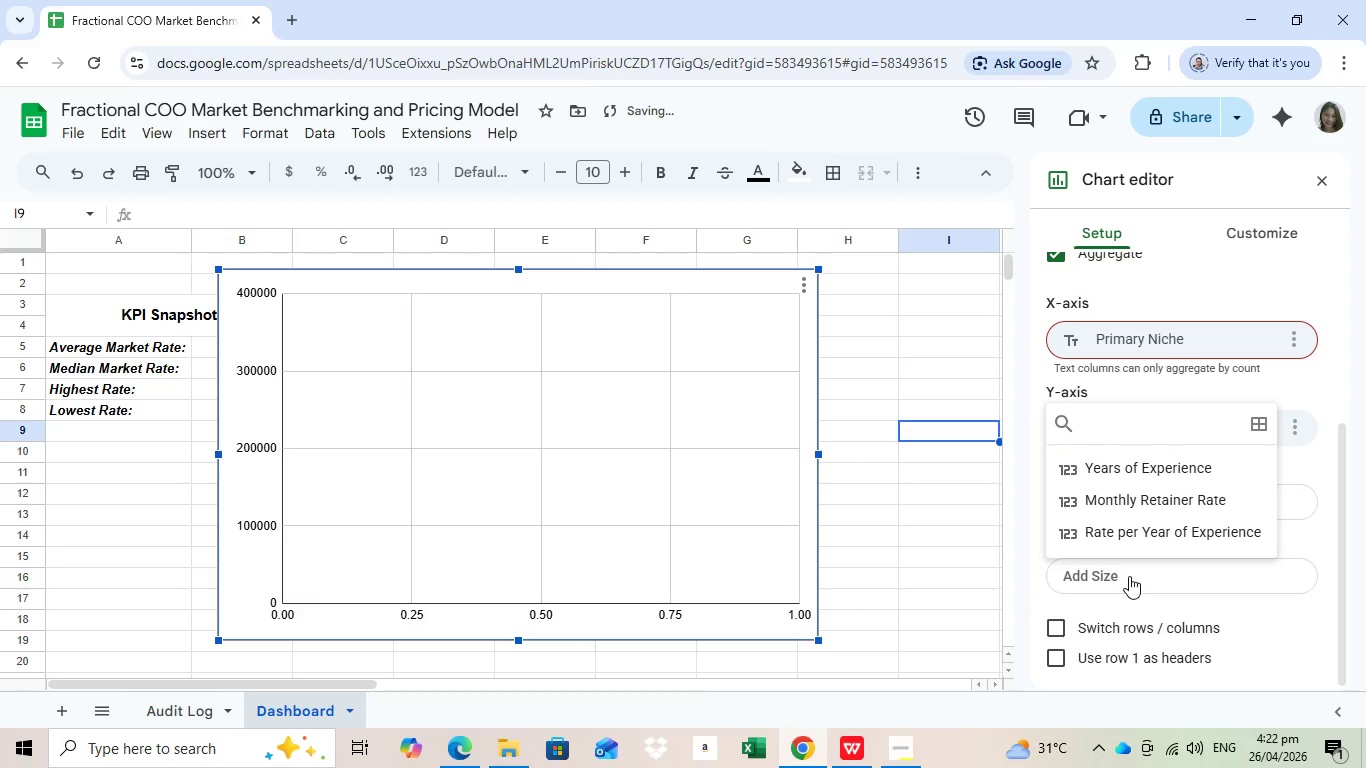 
left_click([1129, 575])
 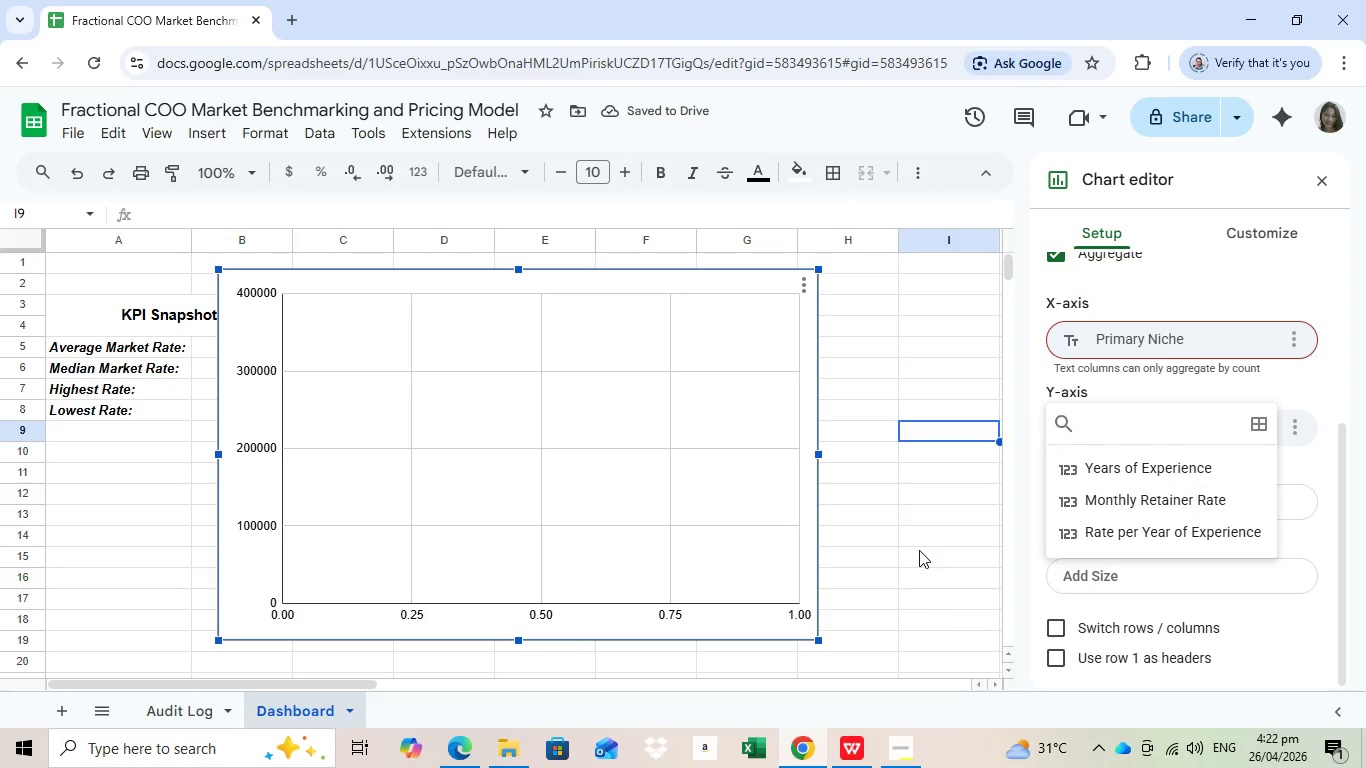 
left_click([919, 550])
 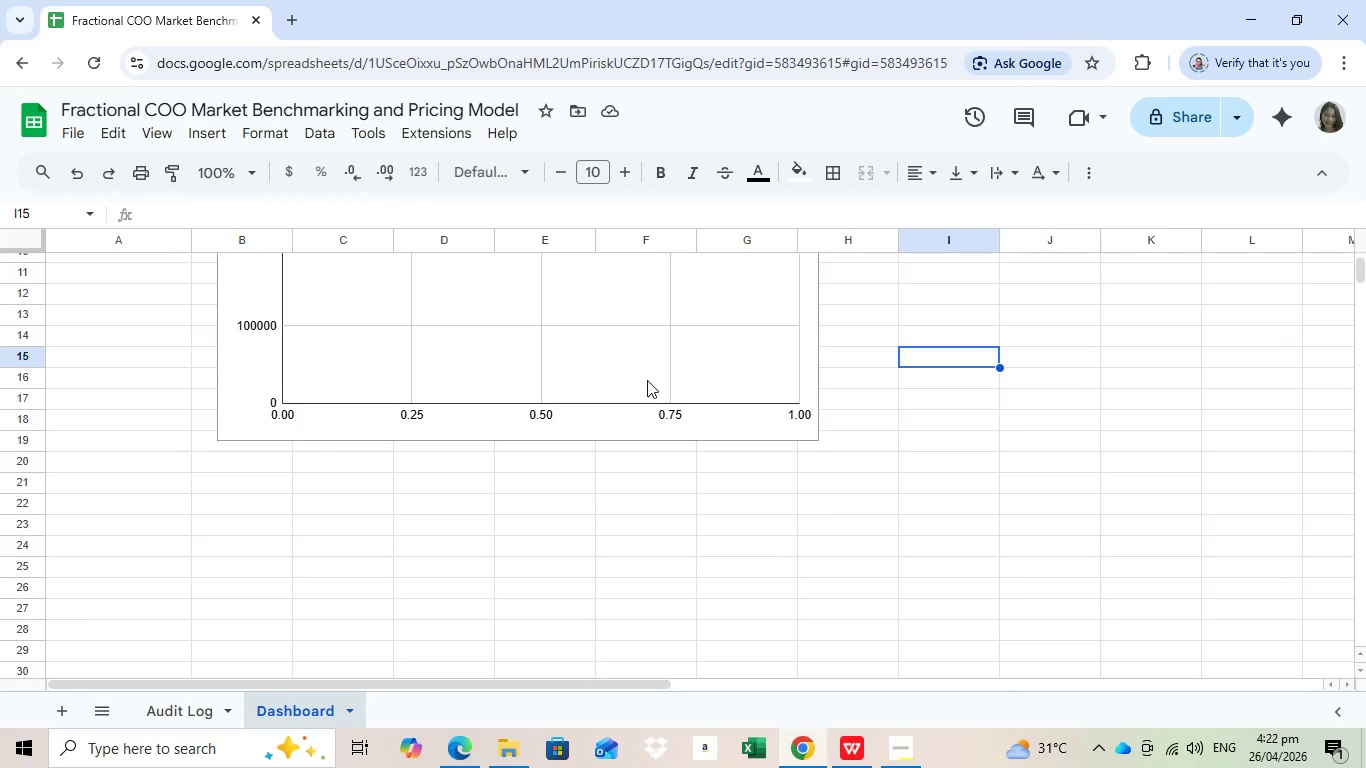 
left_click([652, 344])
 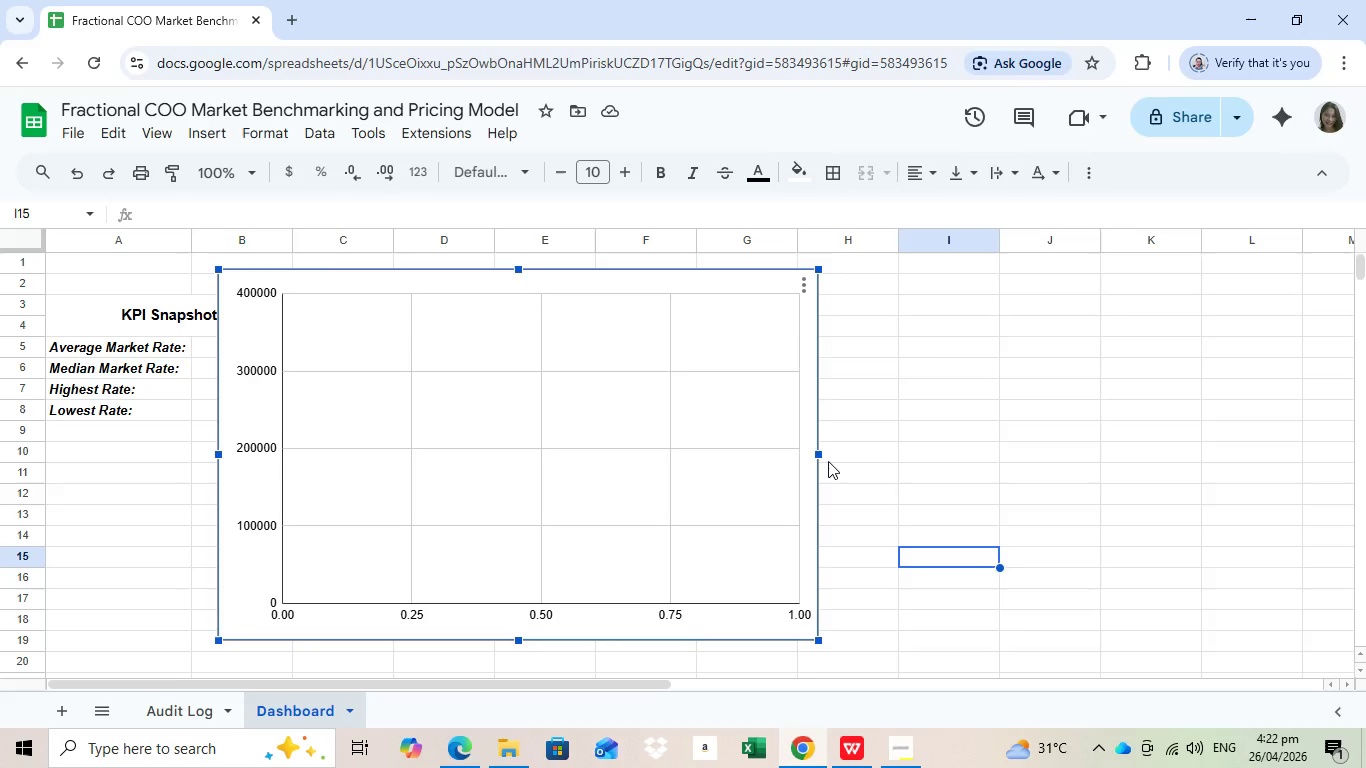 
left_click([809, 286])
 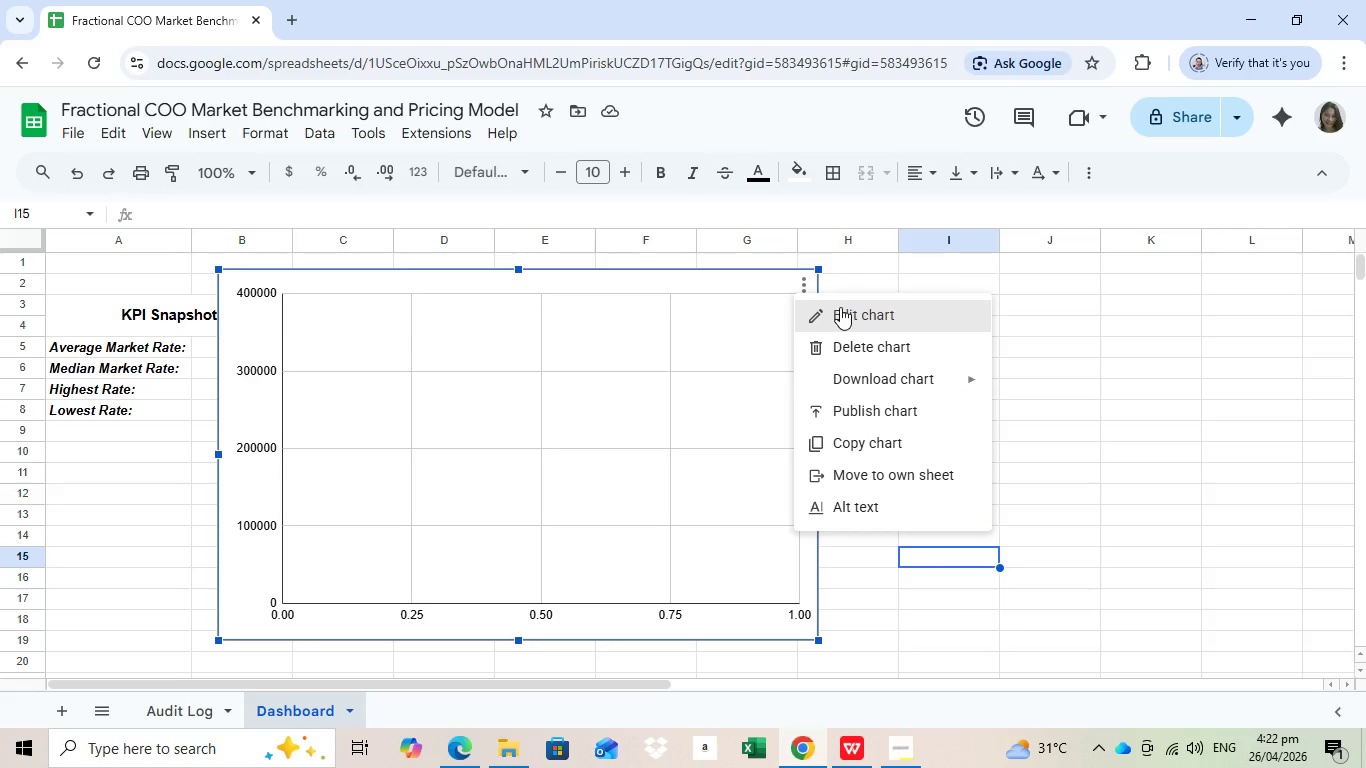 
left_click([840, 307])
 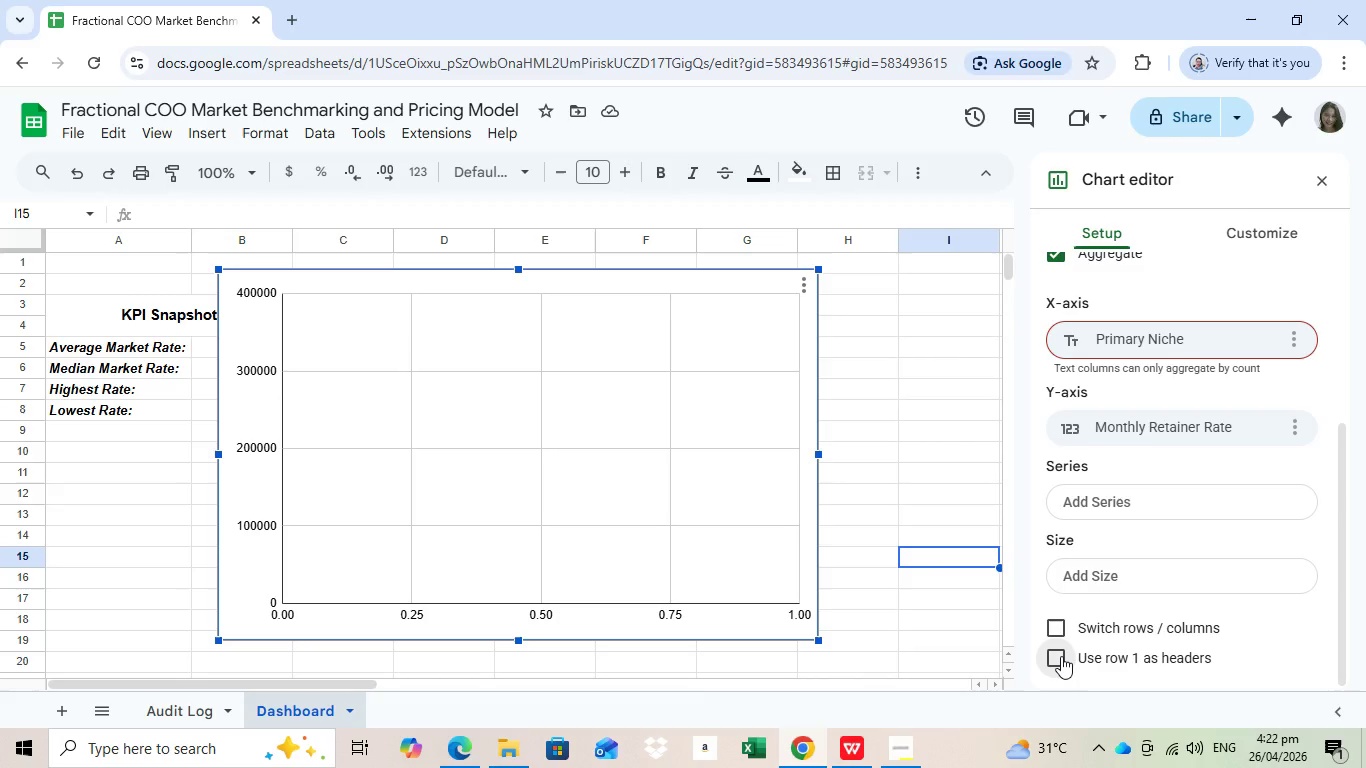 
left_click([1061, 656])
 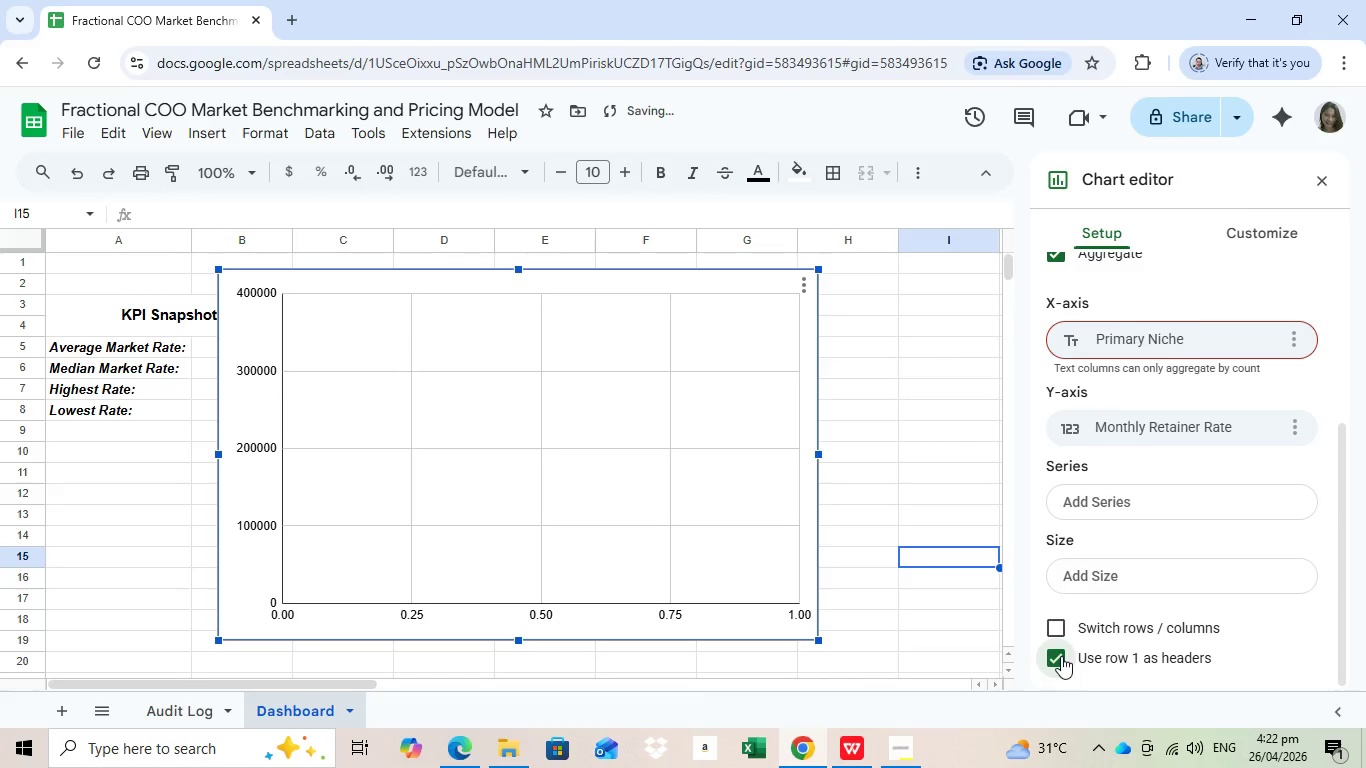 
scroll: coordinate [808, 450], scroll_direction: up, amount: 1.0
 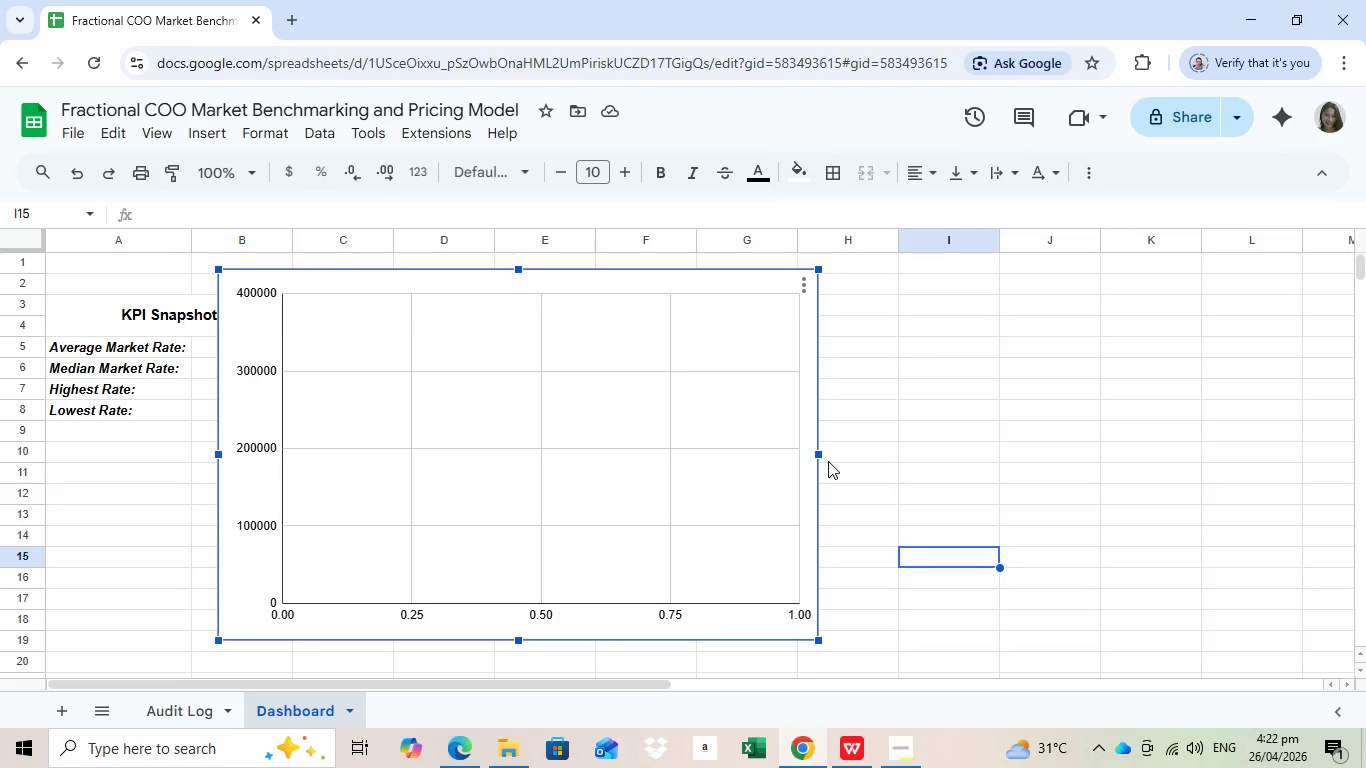 
left_click([1061, 656])
 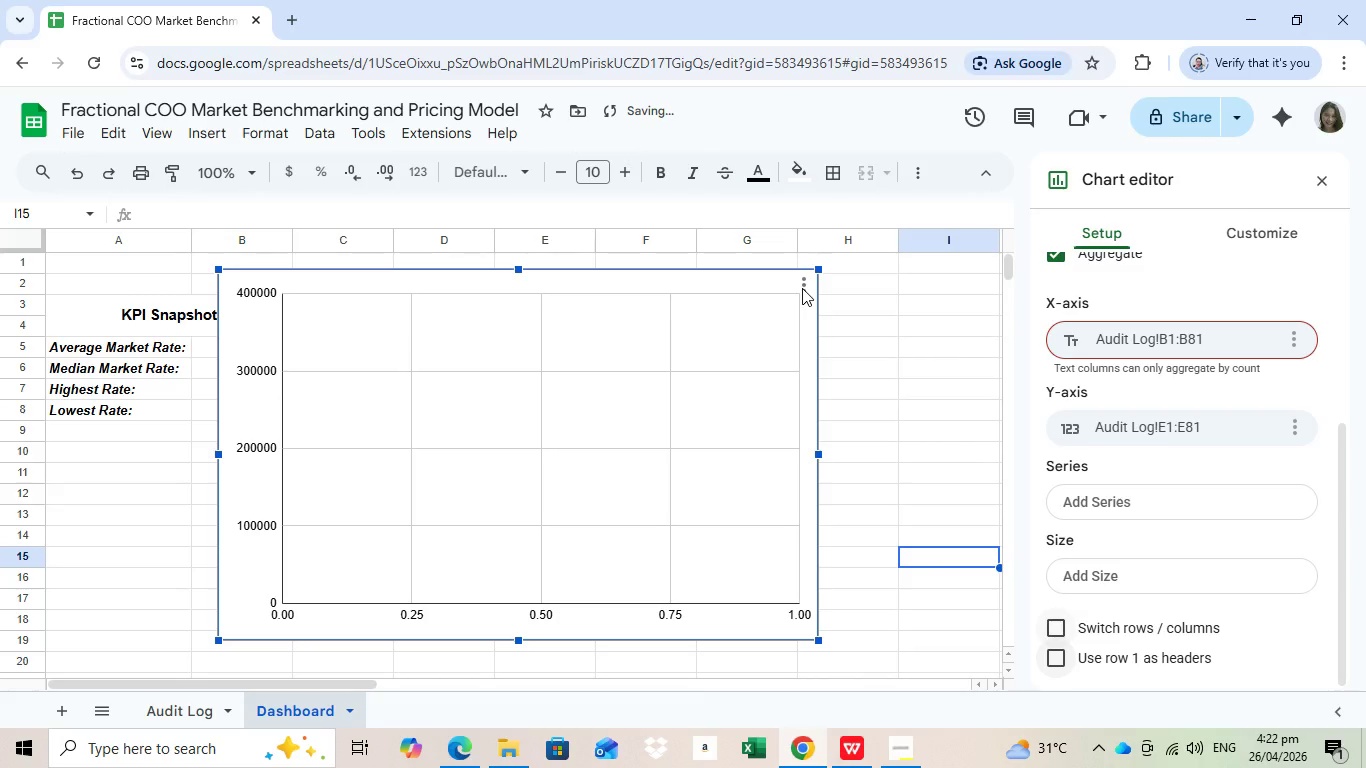 
left_click([802, 288])
 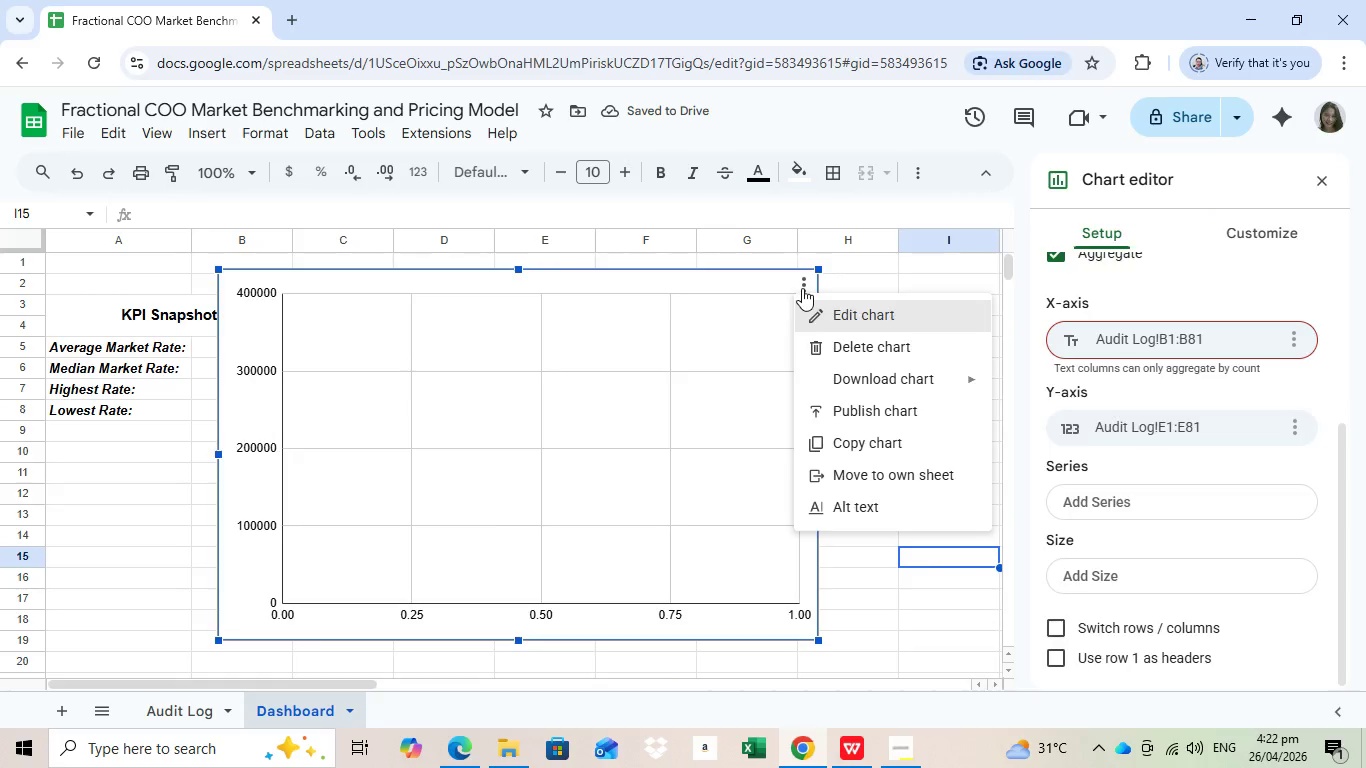 
left_click([883, 349])
 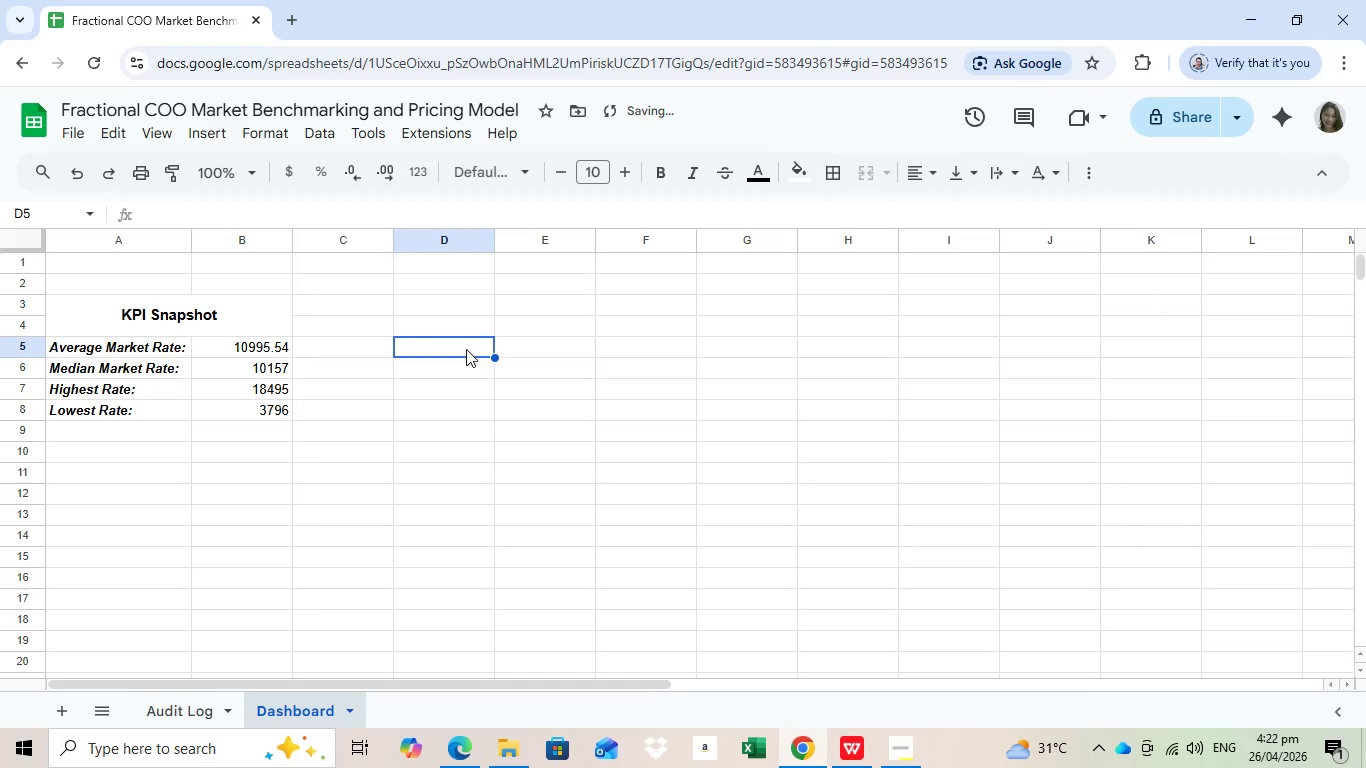 
left_click([467, 349])
 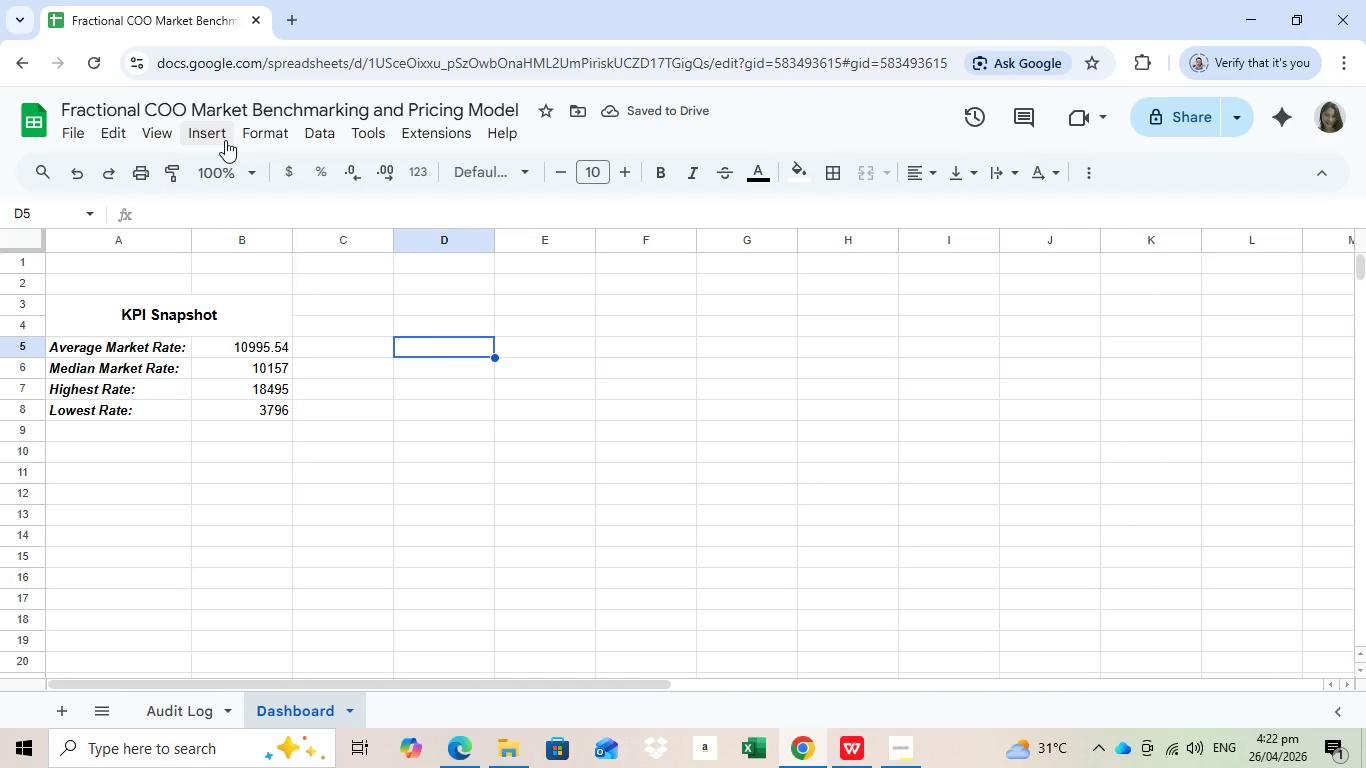 
left_click([218, 133])
 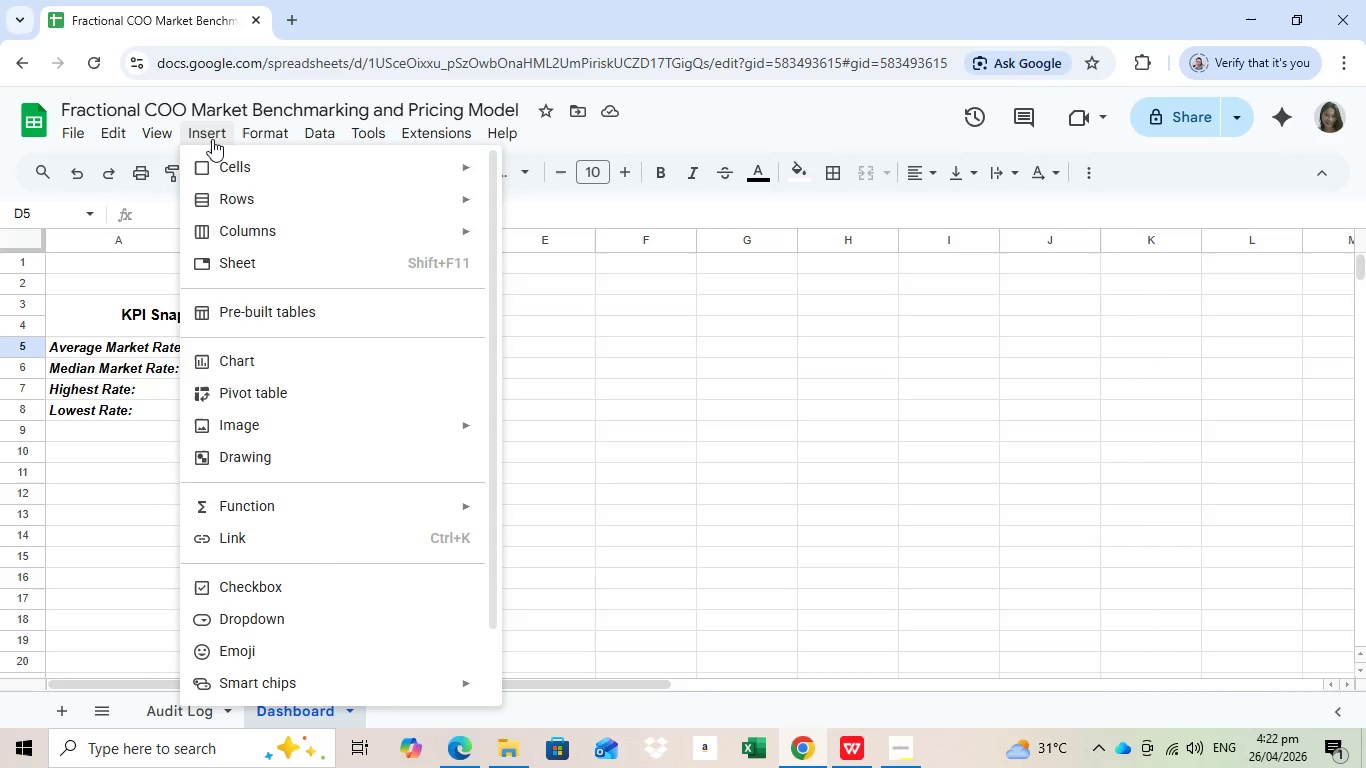 
left_click([212, 138])
 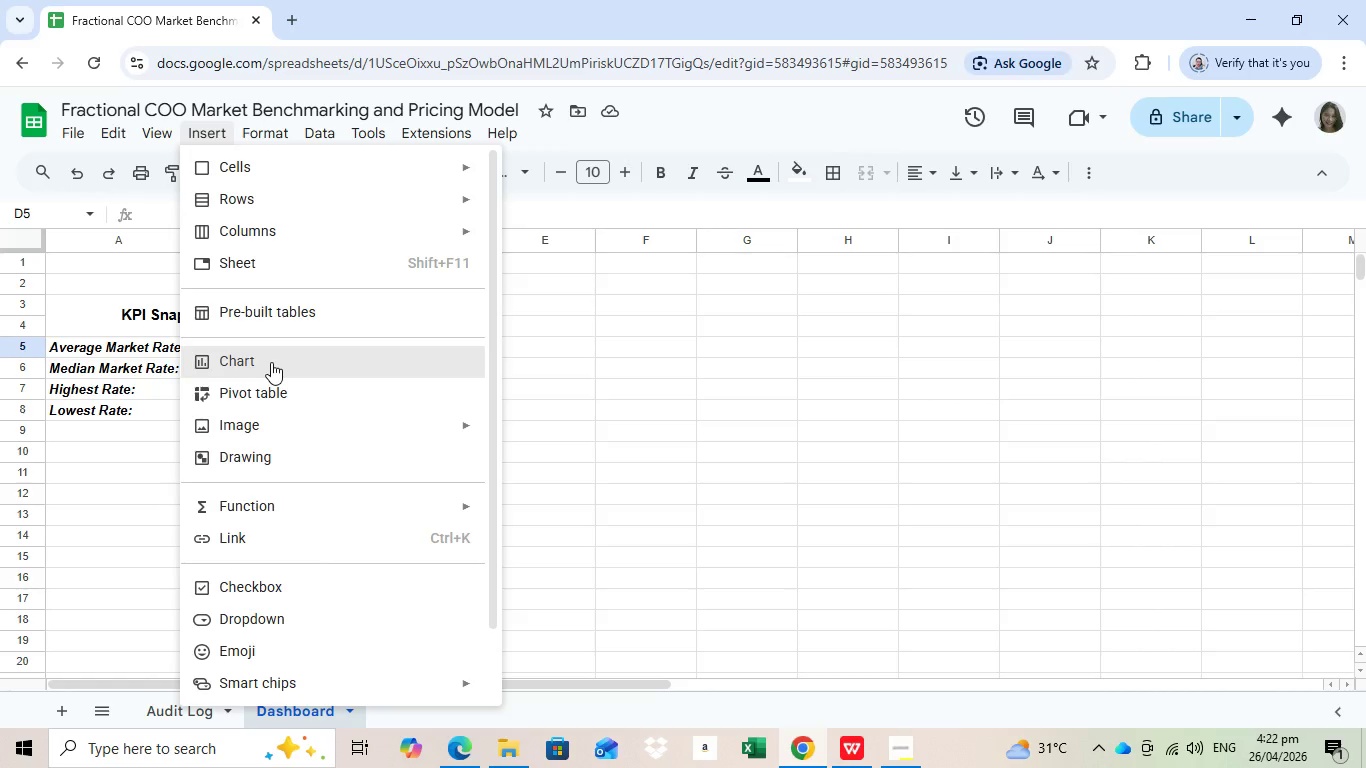 
left_click([271, 362])
 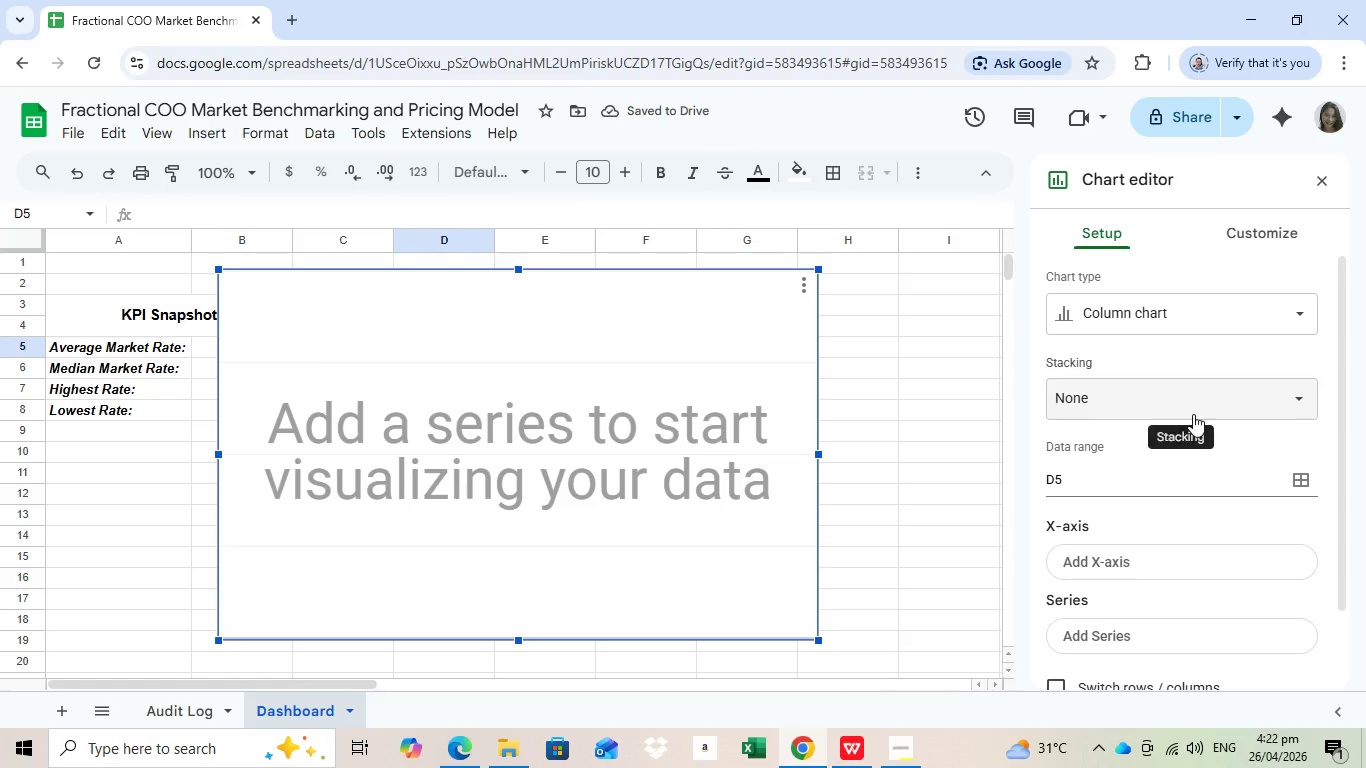 
scroll: coordinate [1193, 414], scroll_direction: up, amount: 7.0
 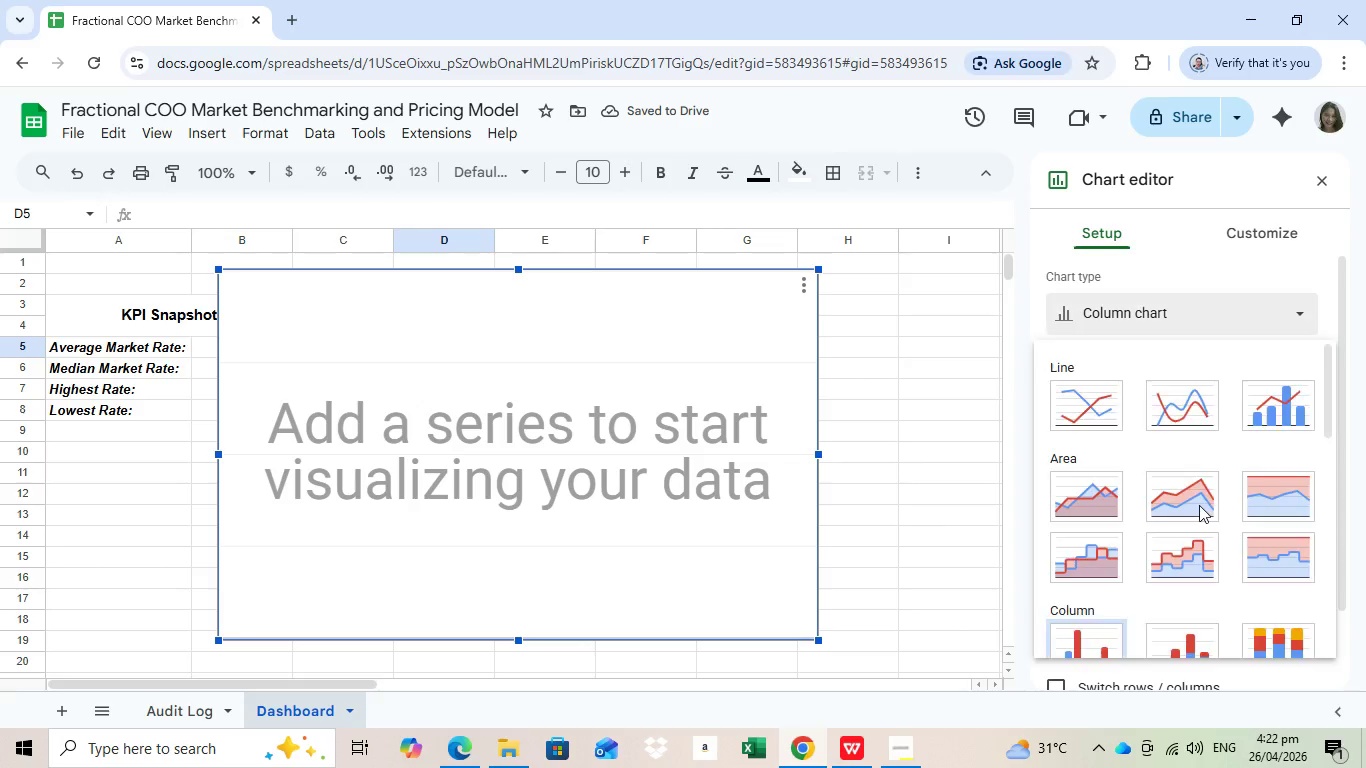 
left_click([1185, 319])
 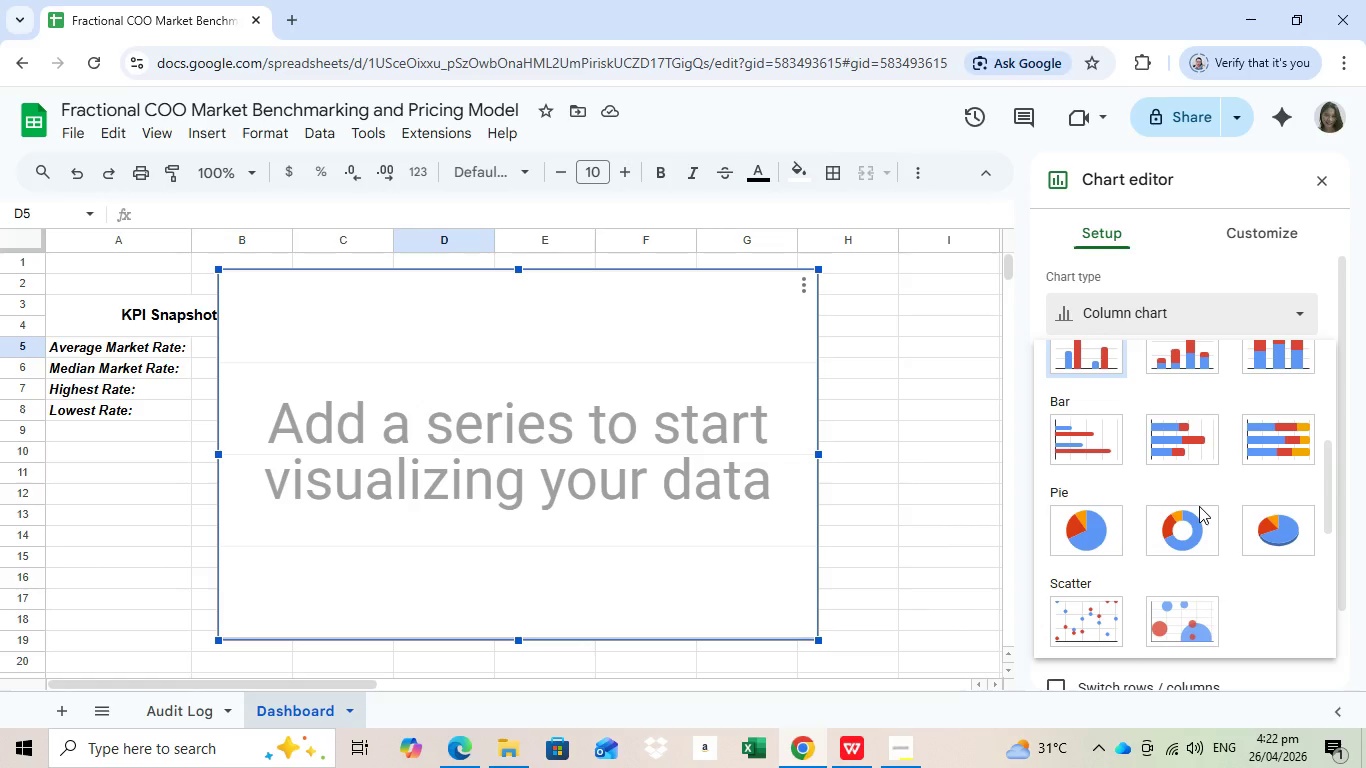 
left_click([1187, 433])
 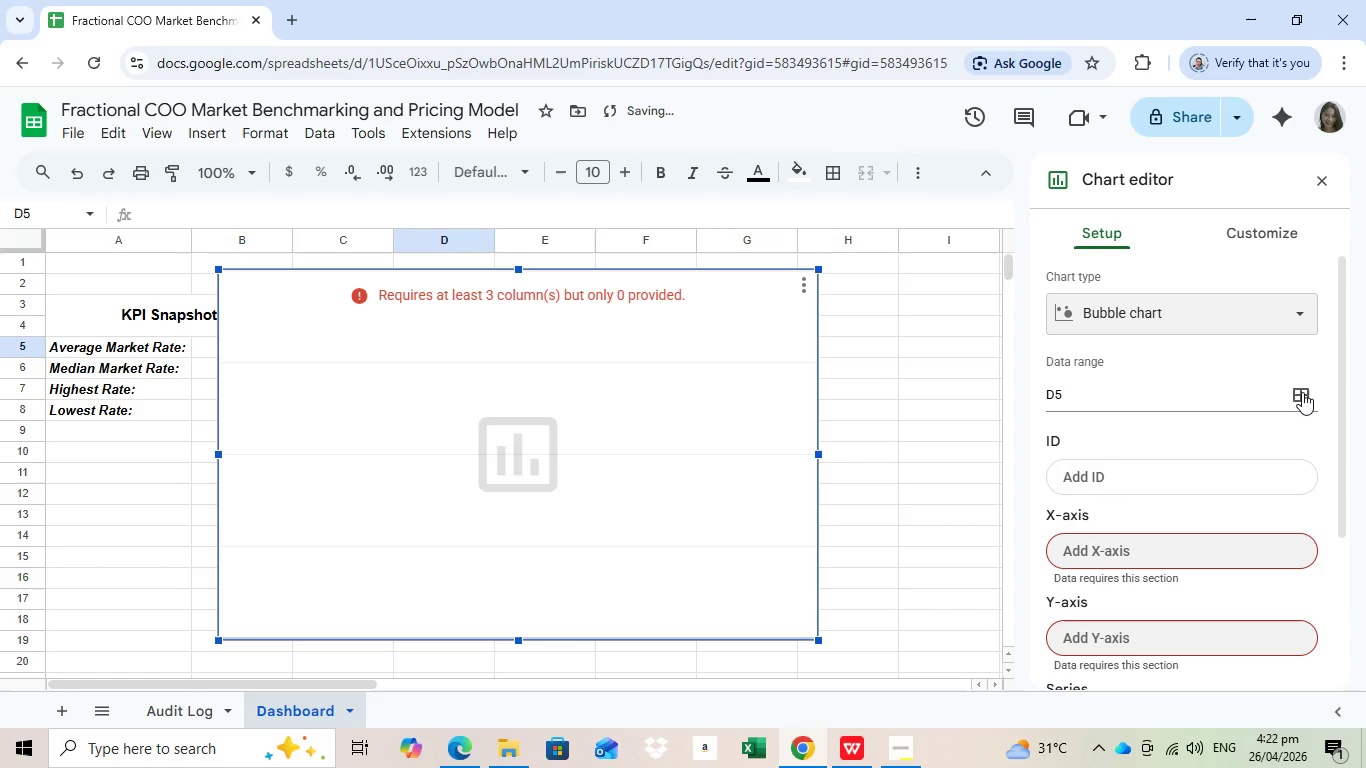 
left_click([1302, 392])
 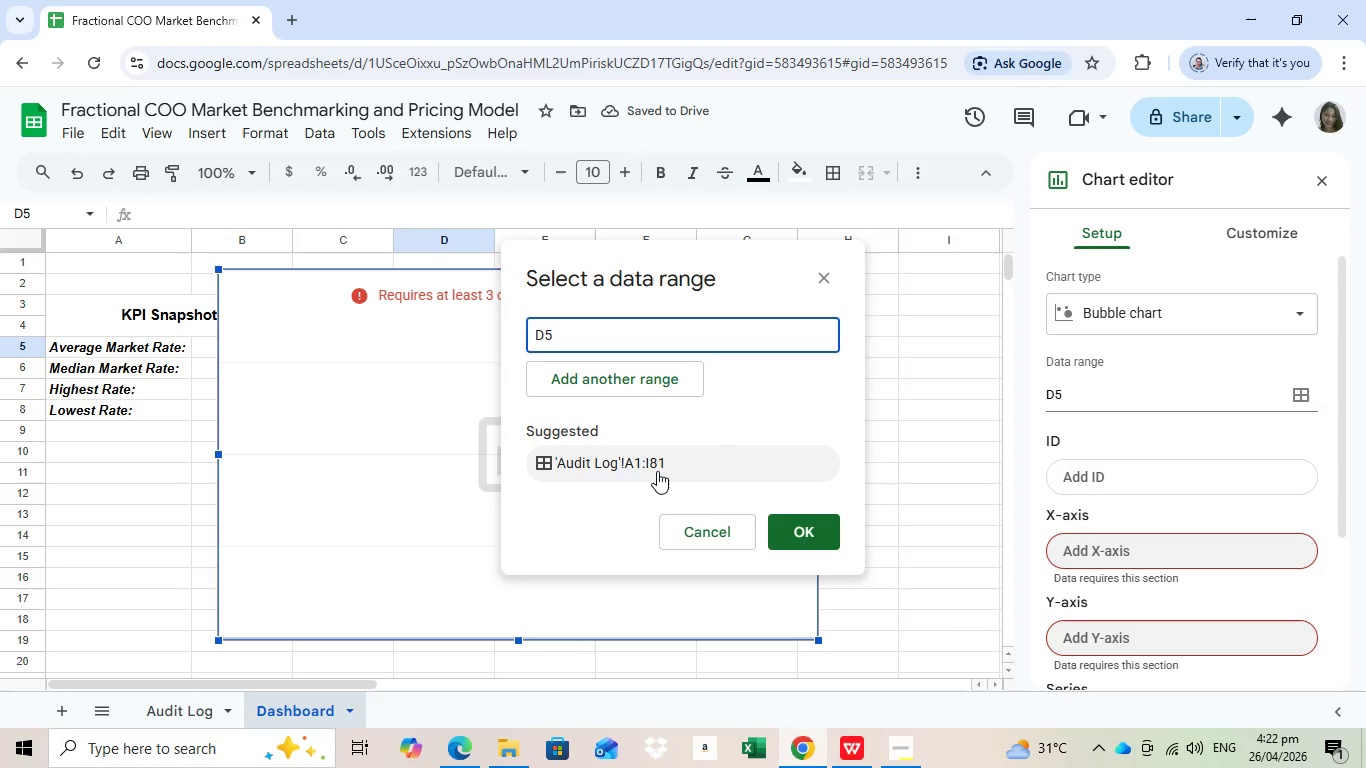 
left_click([657, 471])
 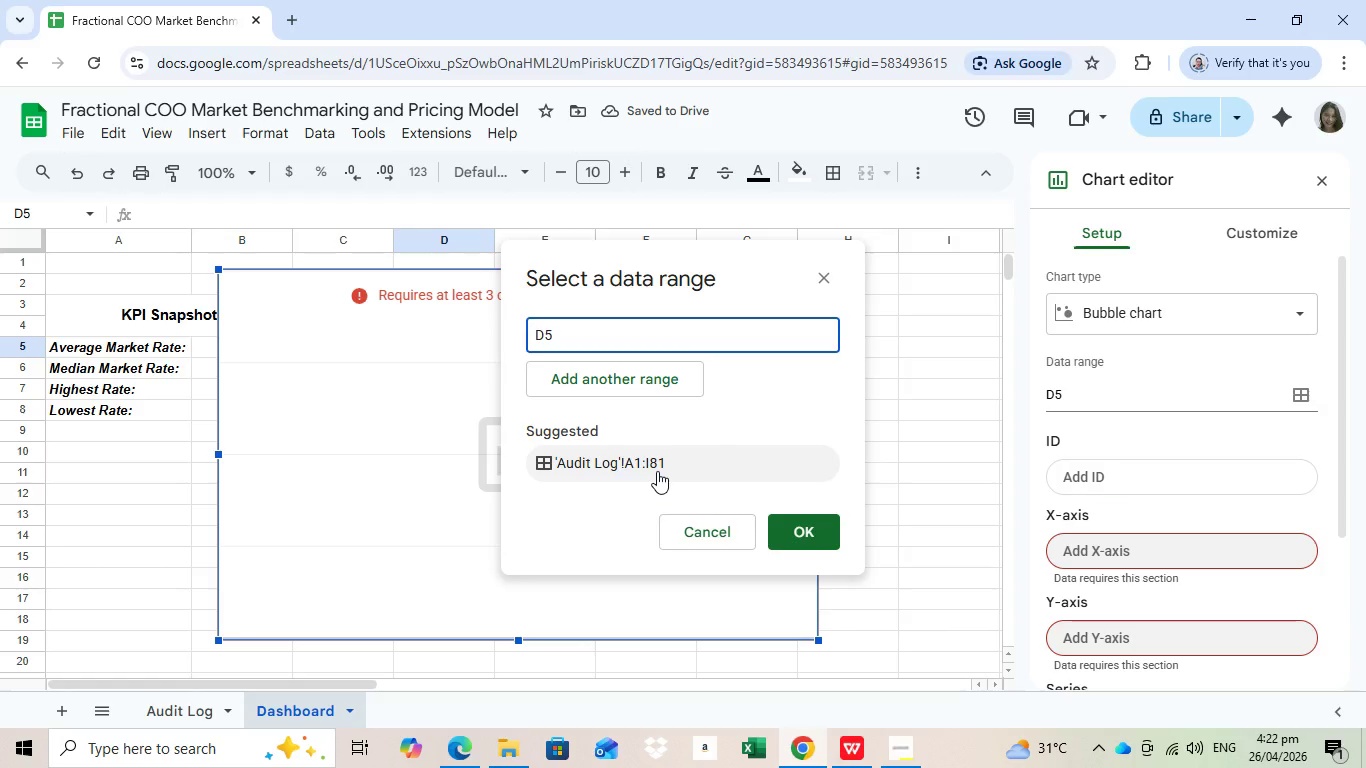 
scroll: coordinate [1199, 506], scroll_direction: down, amount: 5.0
 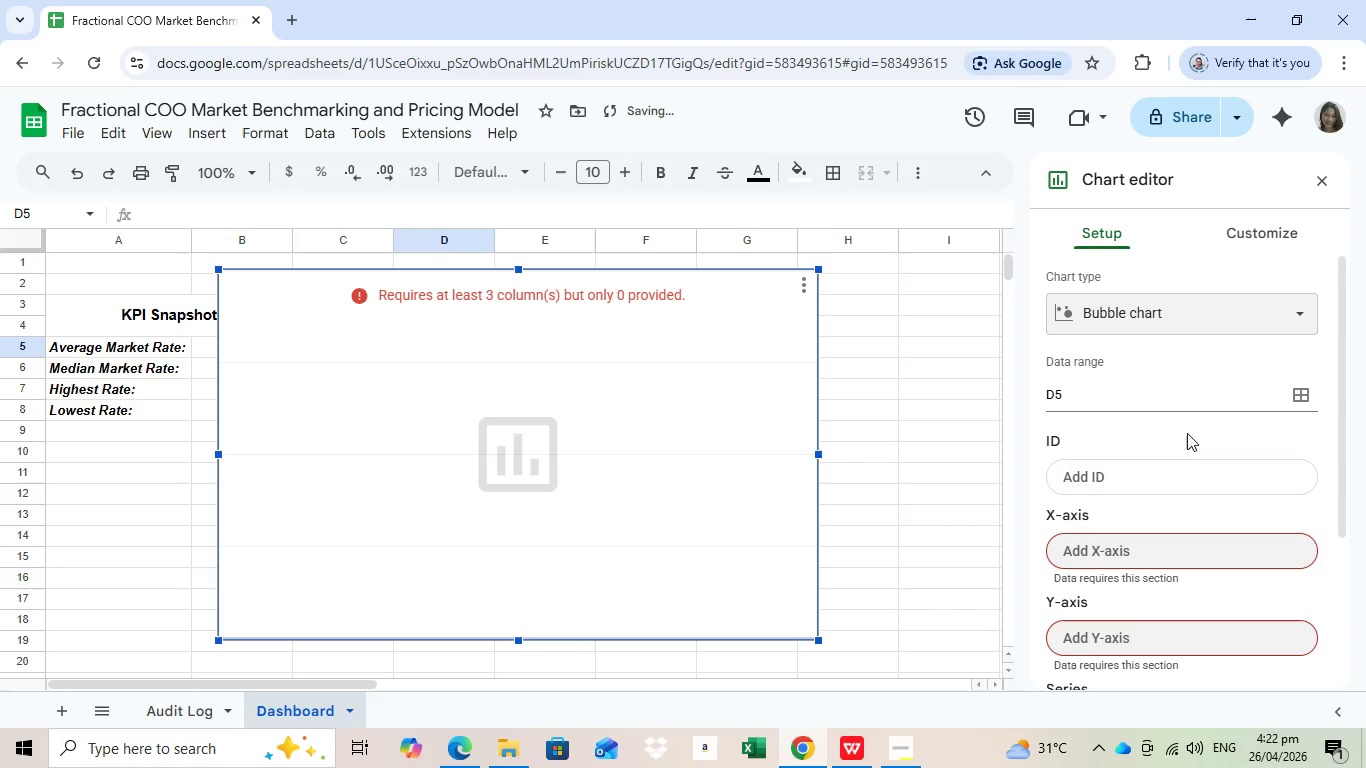 
left_click([773, 534])
 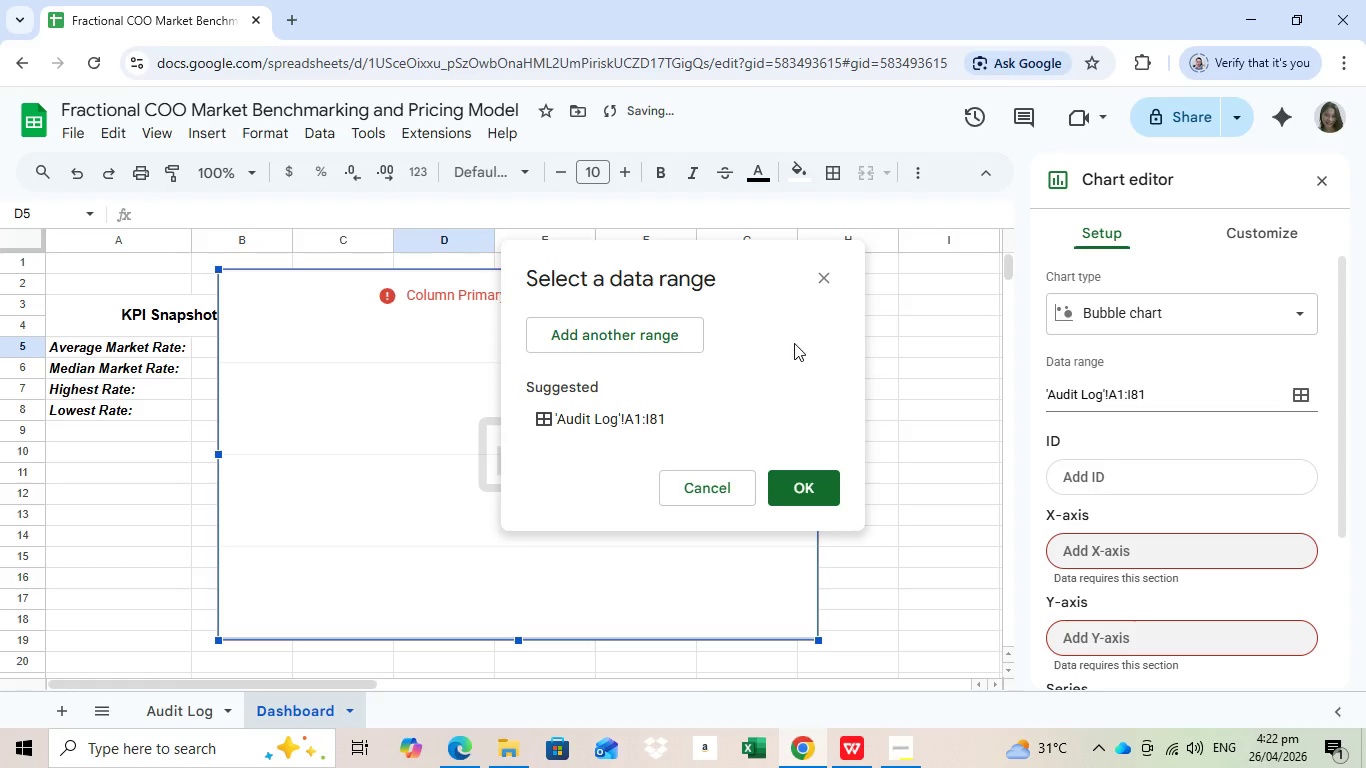 
scroll: coordinate [1274, 541], scroll_direction: down, amount: 2.0
 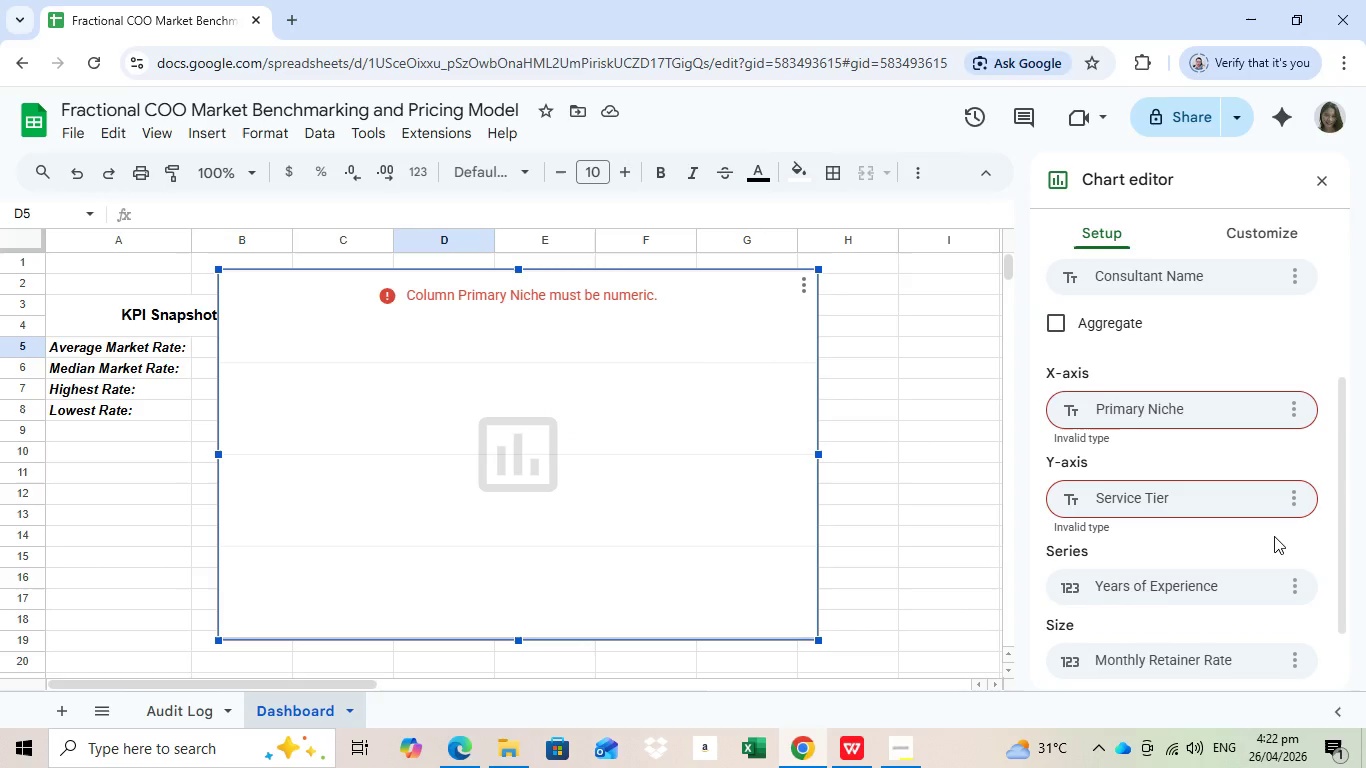 
wait(6.24)
 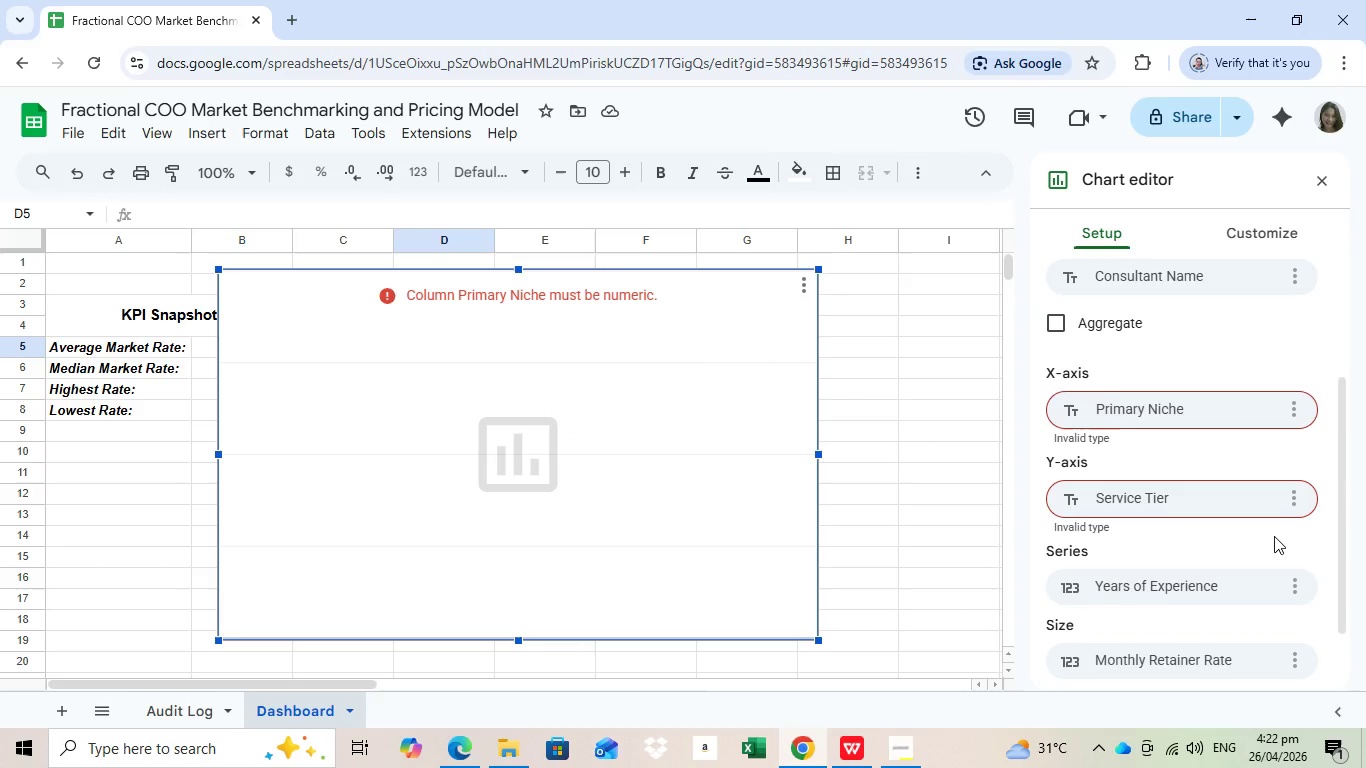 
left_click([1256, 496])
 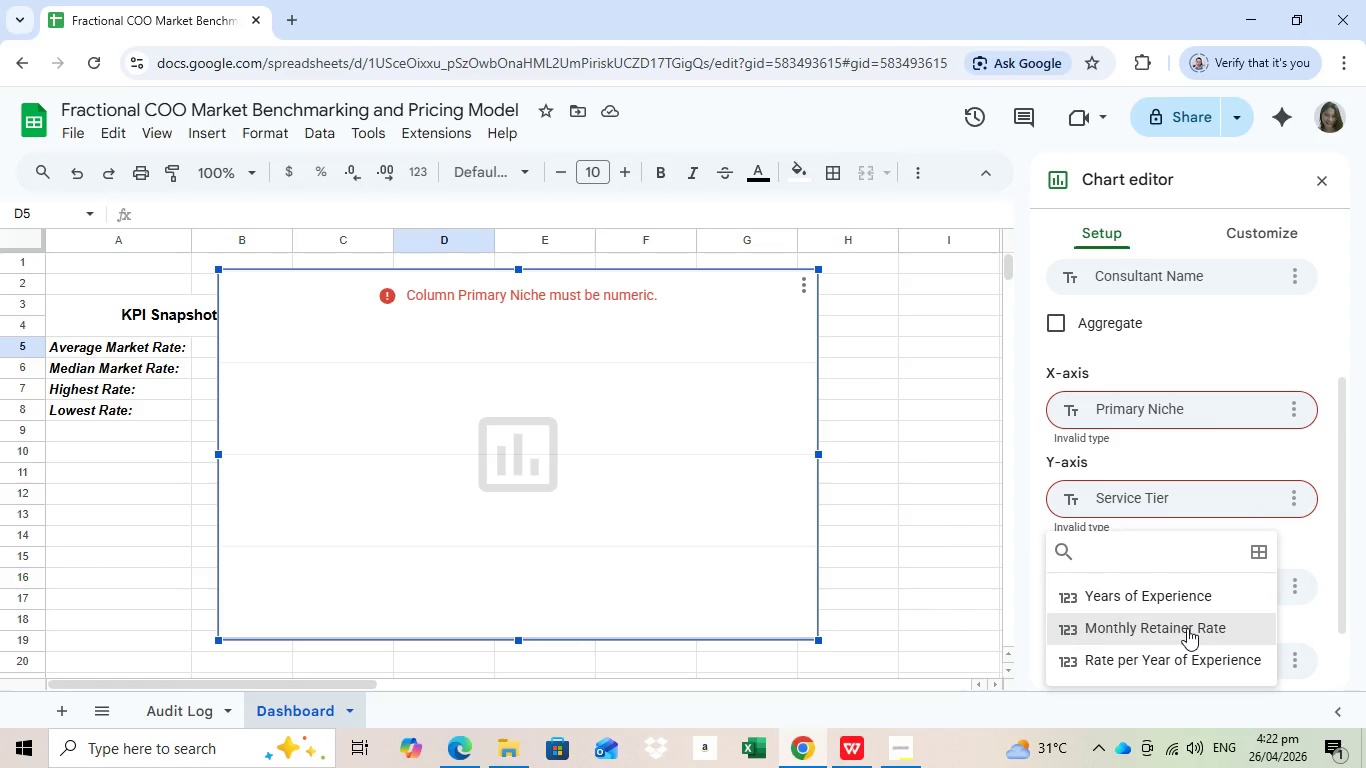 
left_click([1187, 628])
 